 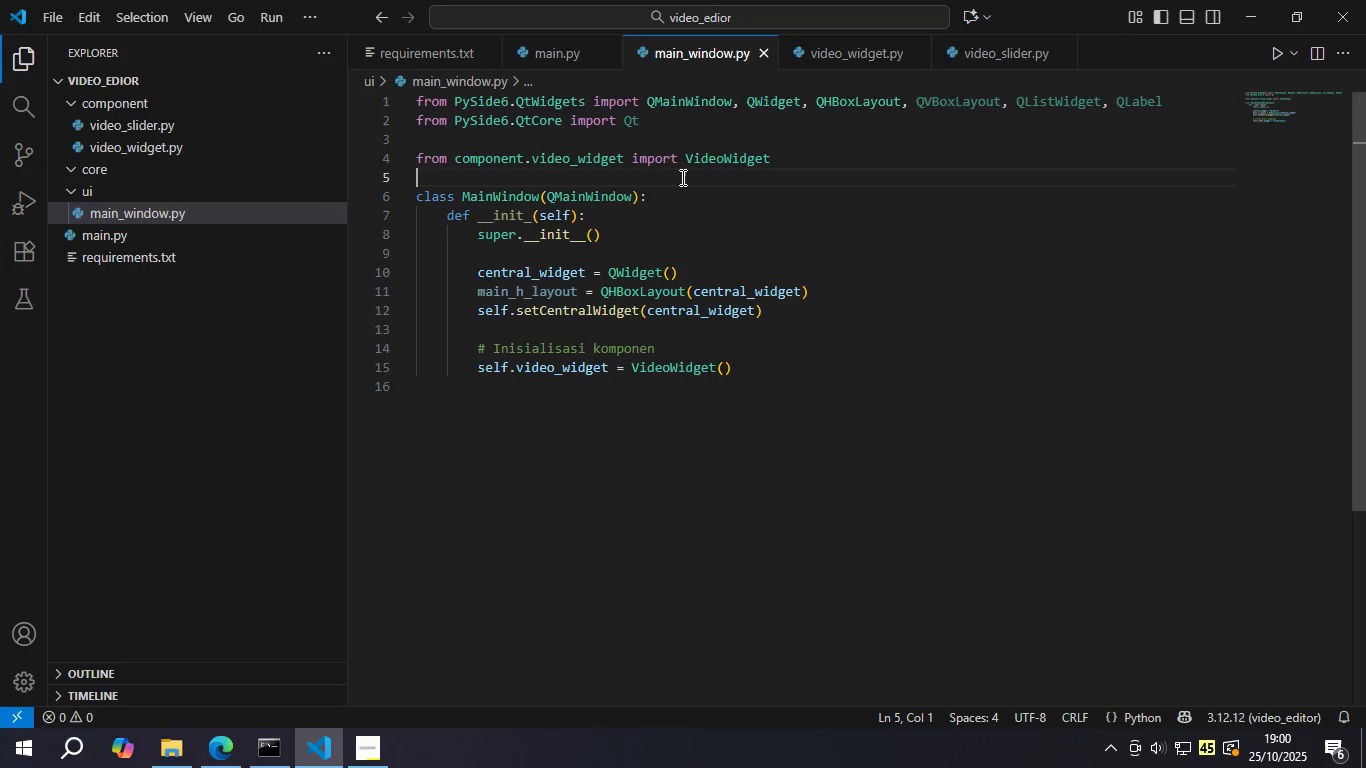 
double_click([145, 104])
 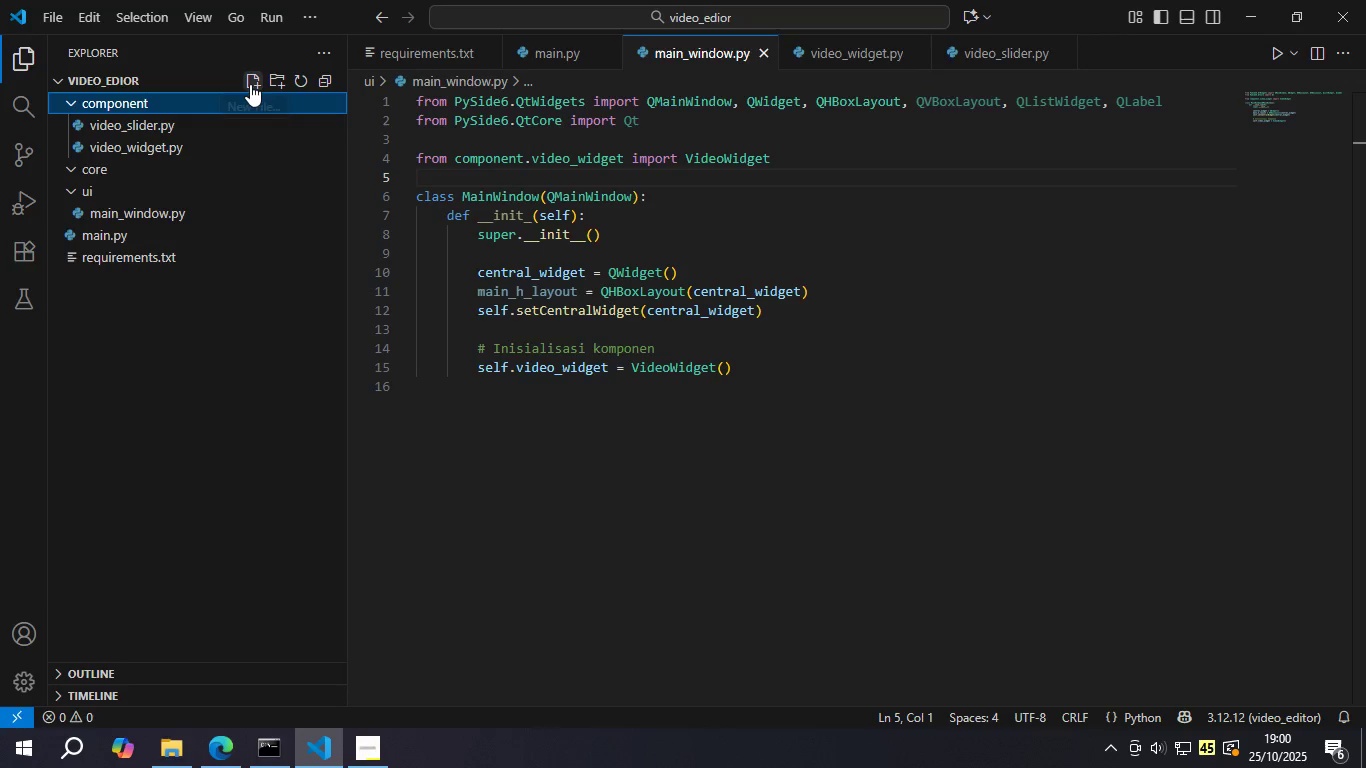 
left_click([250, 84])
 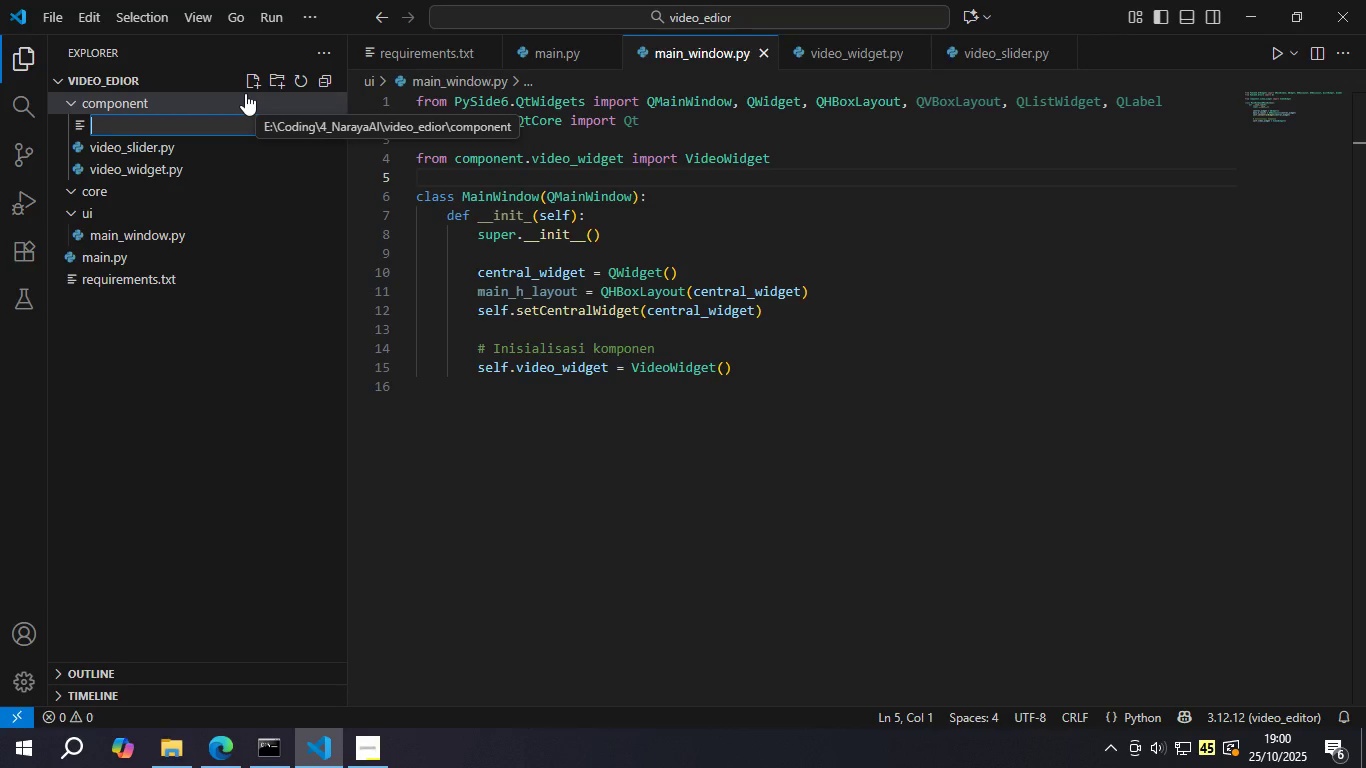 
type(log_panel.py)
 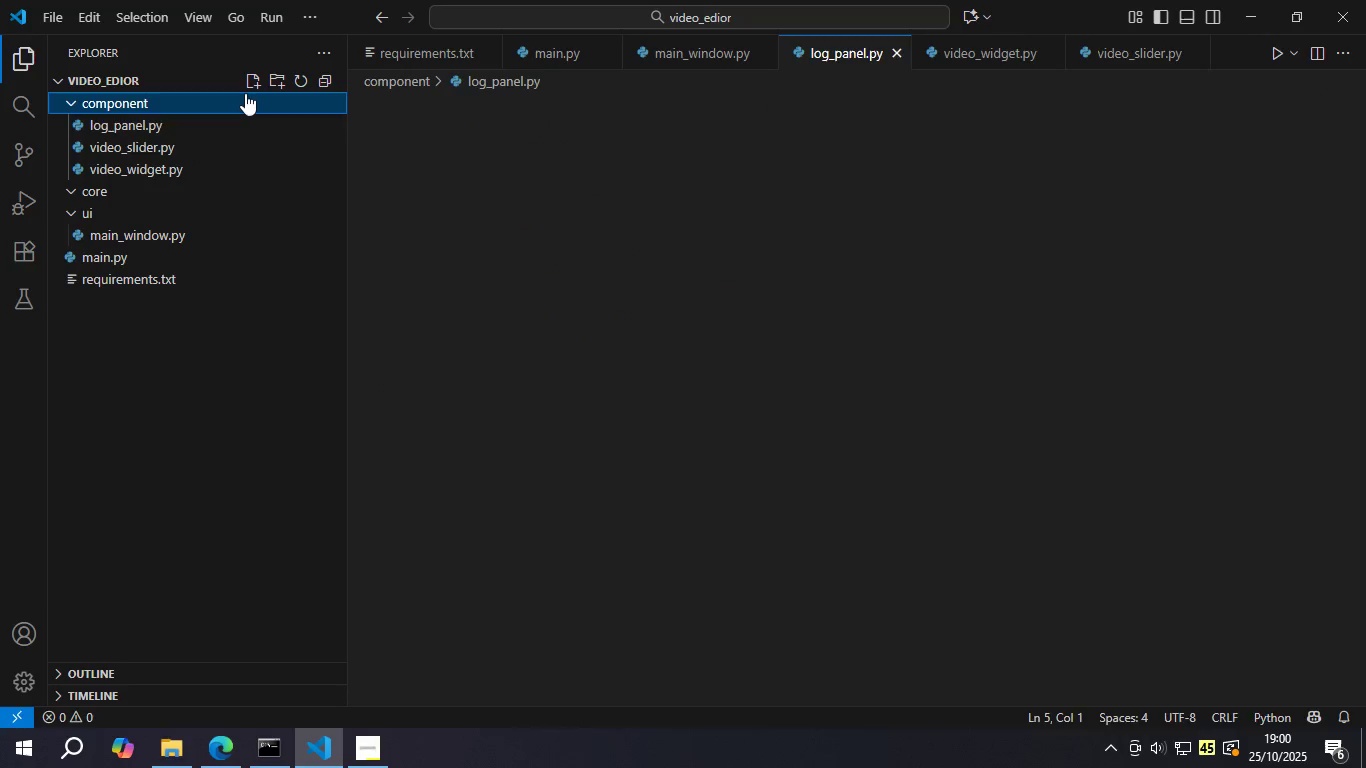 
key(Enter)
 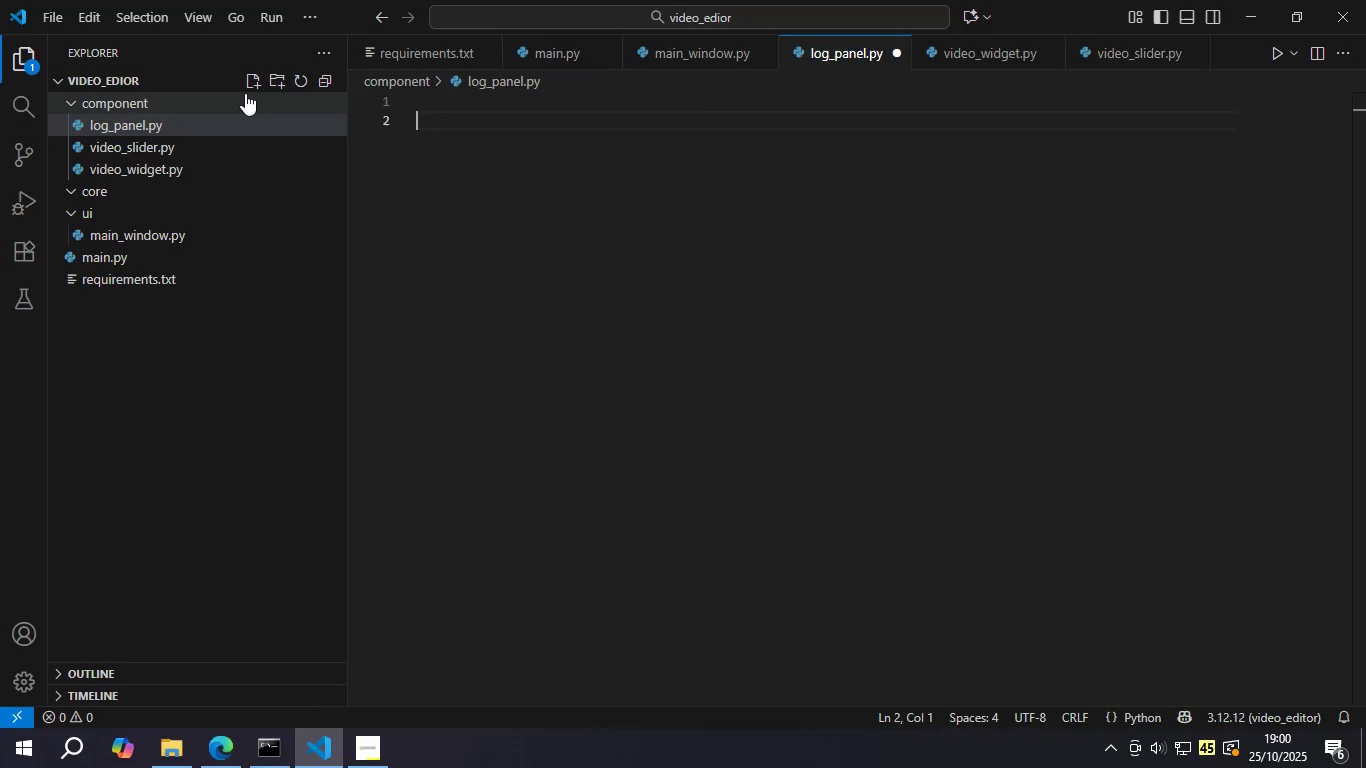 
key(Enter)
 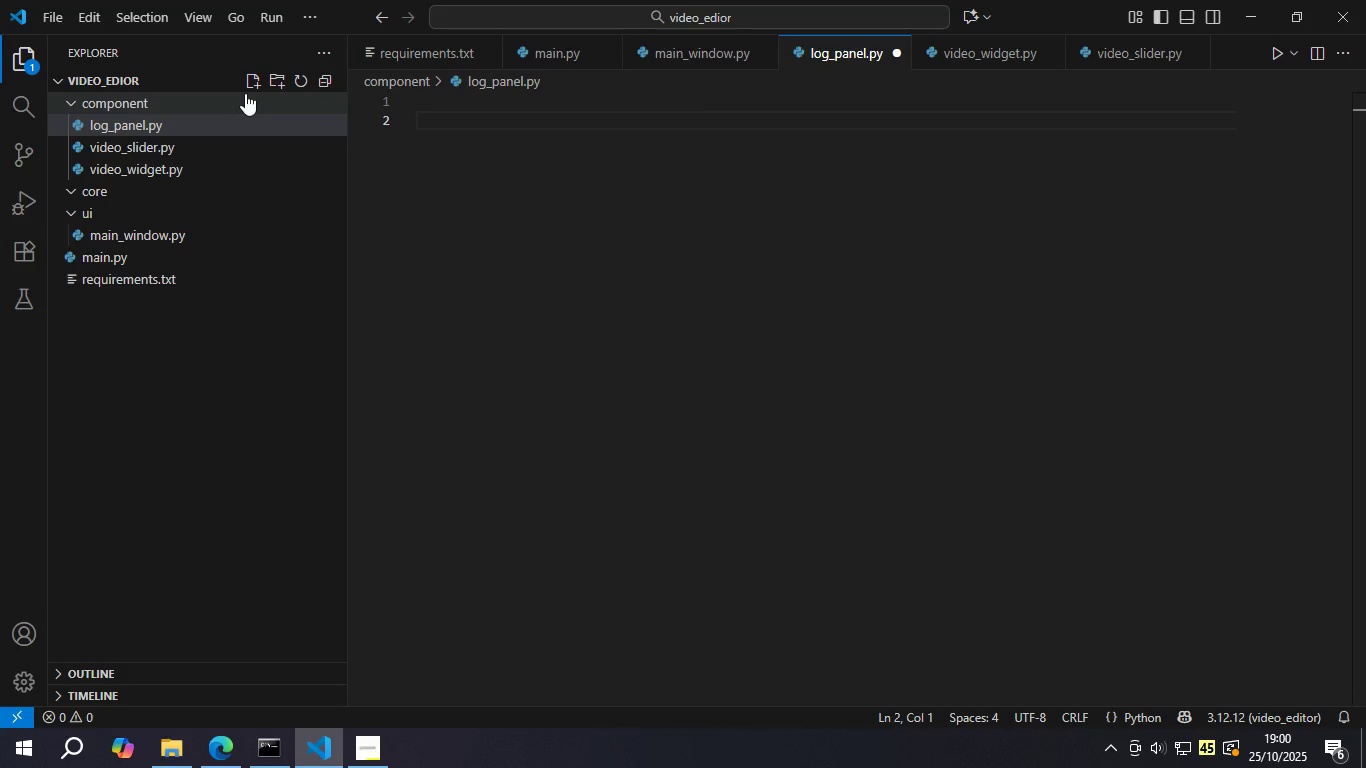 
type(from Pys)
key(Backspace)
type(S)
 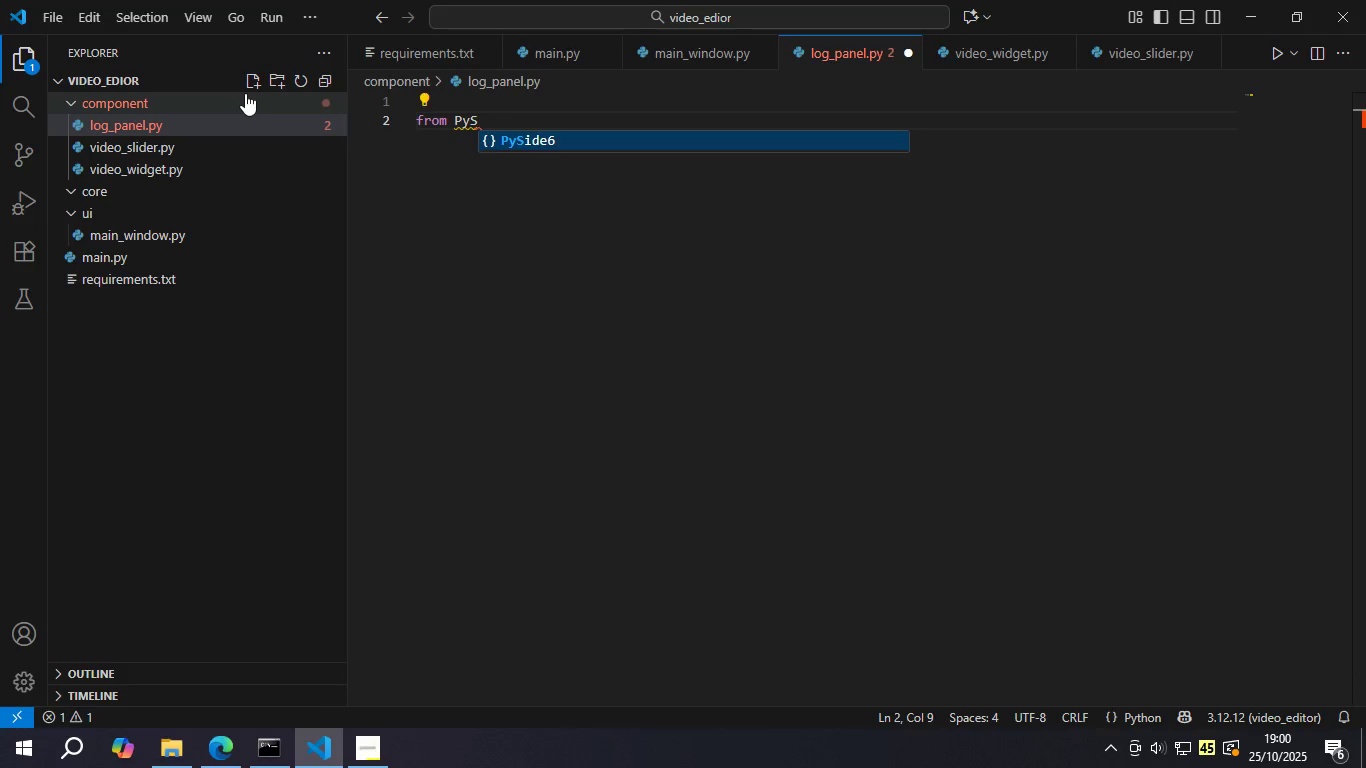 
key(Enter)
 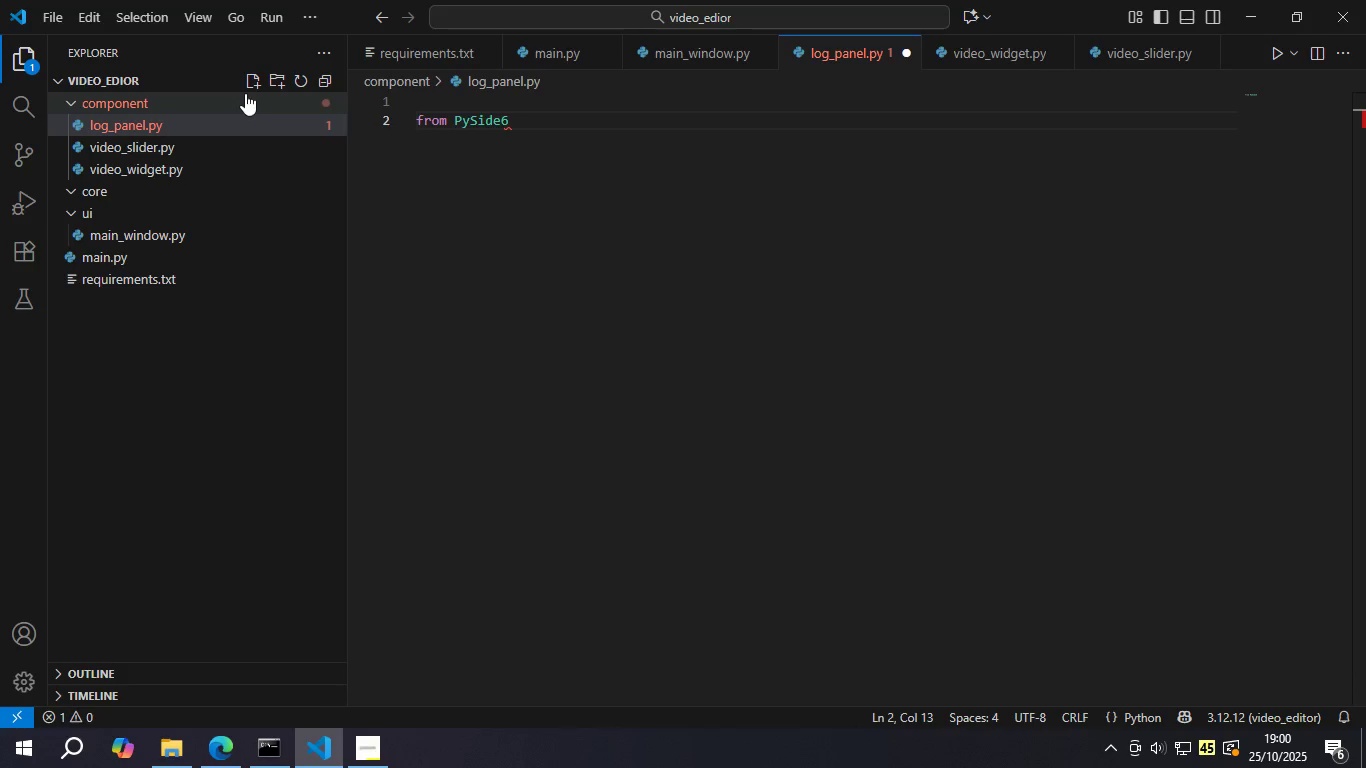 
type( i)
key(Backspace)
key(Backspace)
type(.QtWi)
 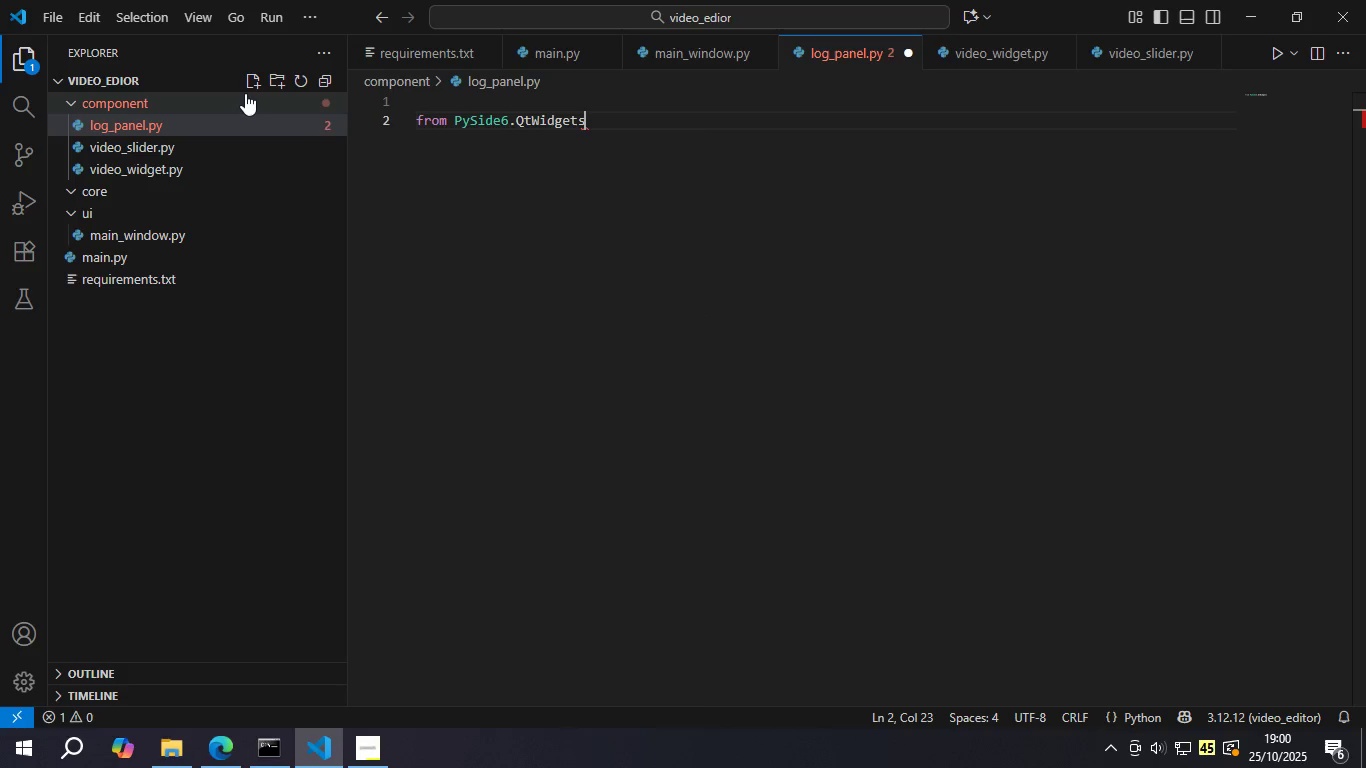 
key(Enter)
 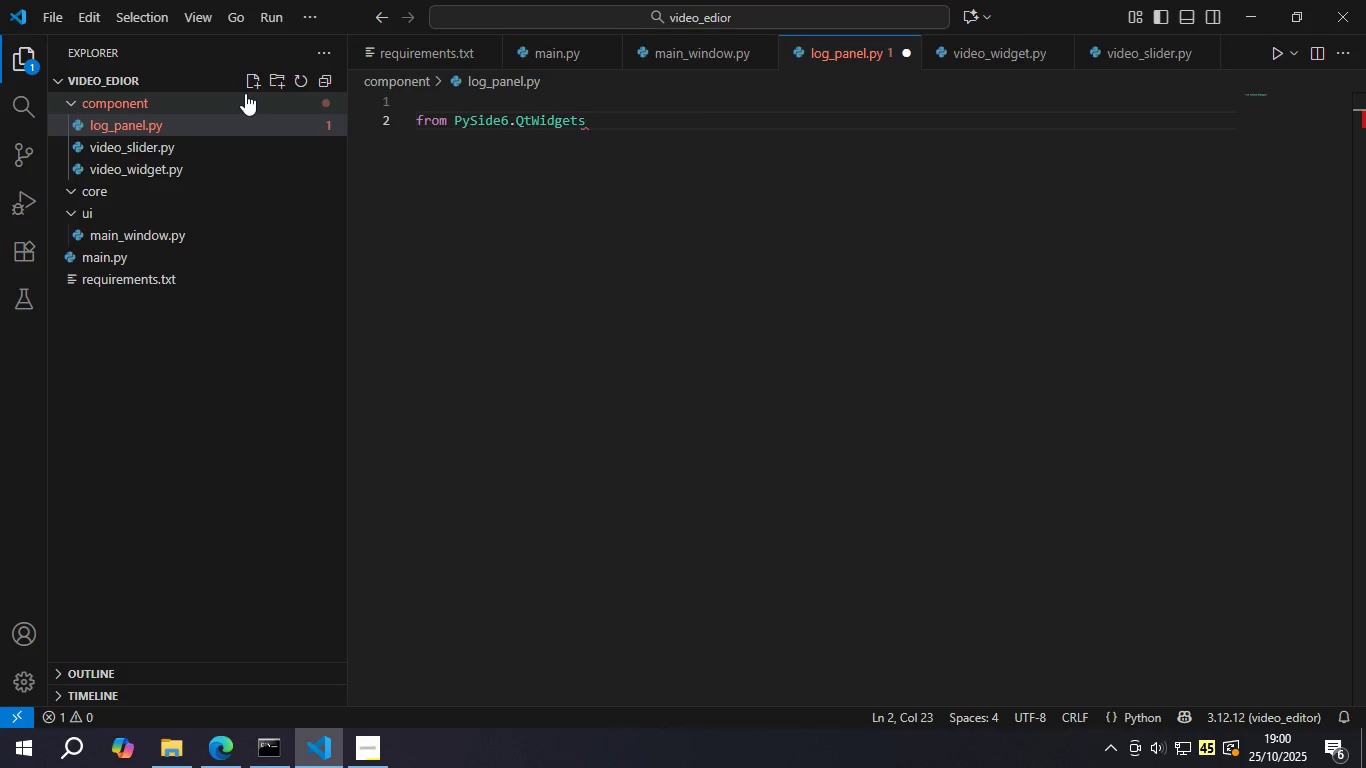 
type( import QWid)
 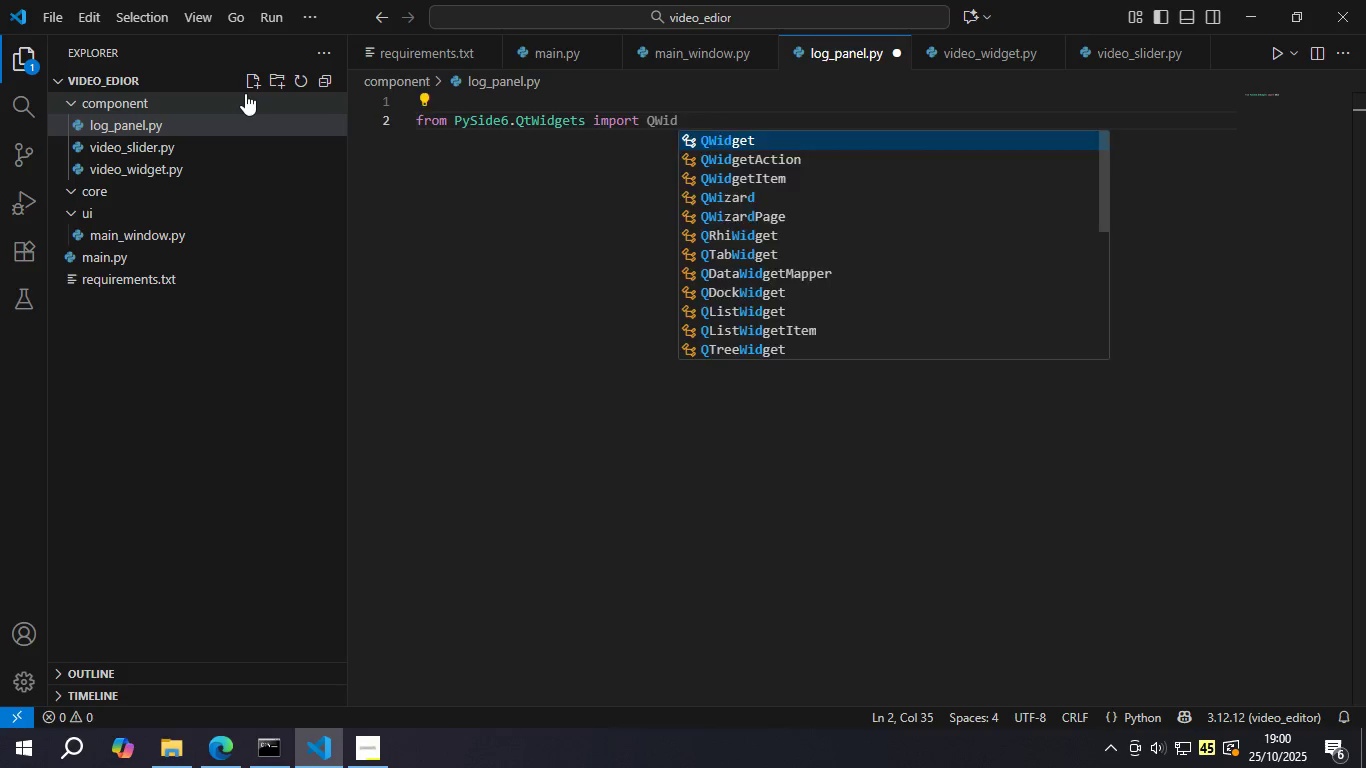 
key(Enter)
 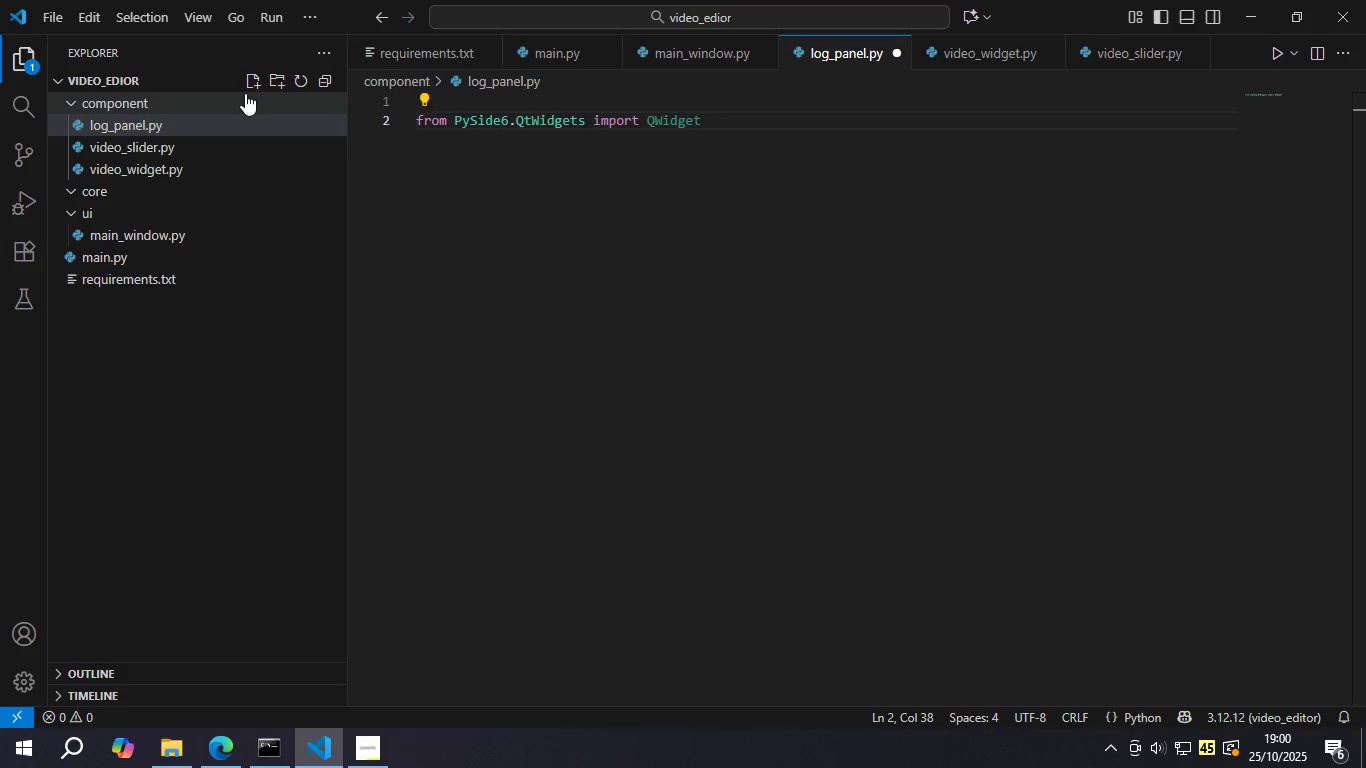 
type(.)
key(Backspace)
type(, QVBo)
 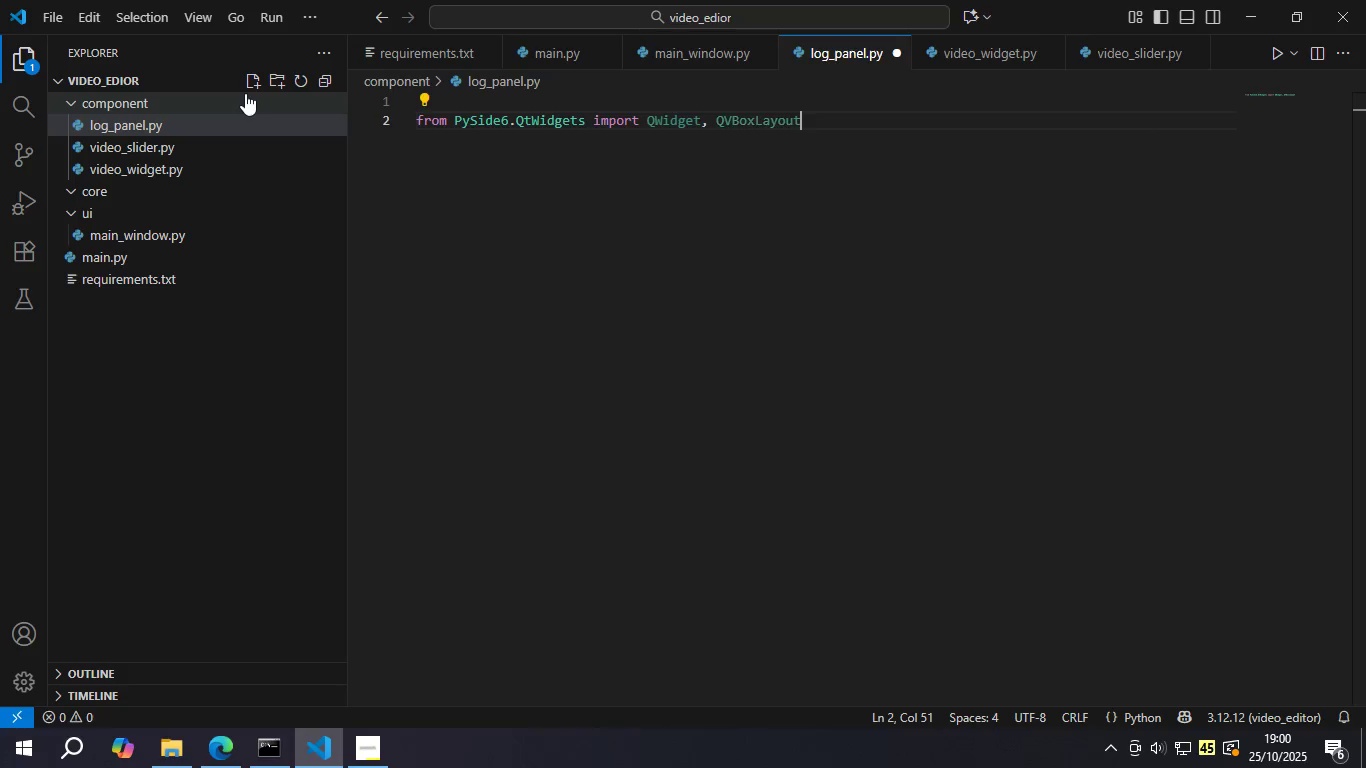 
 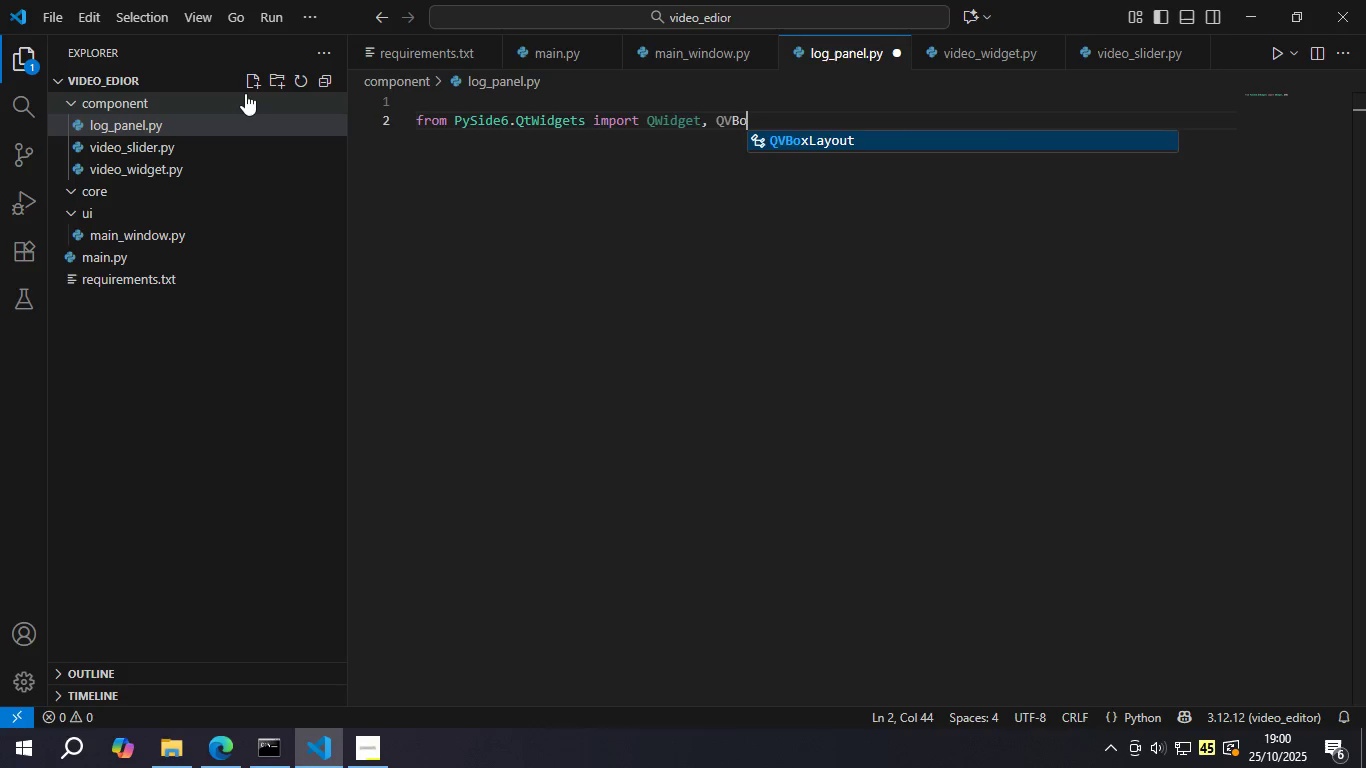 
key(Enter)
 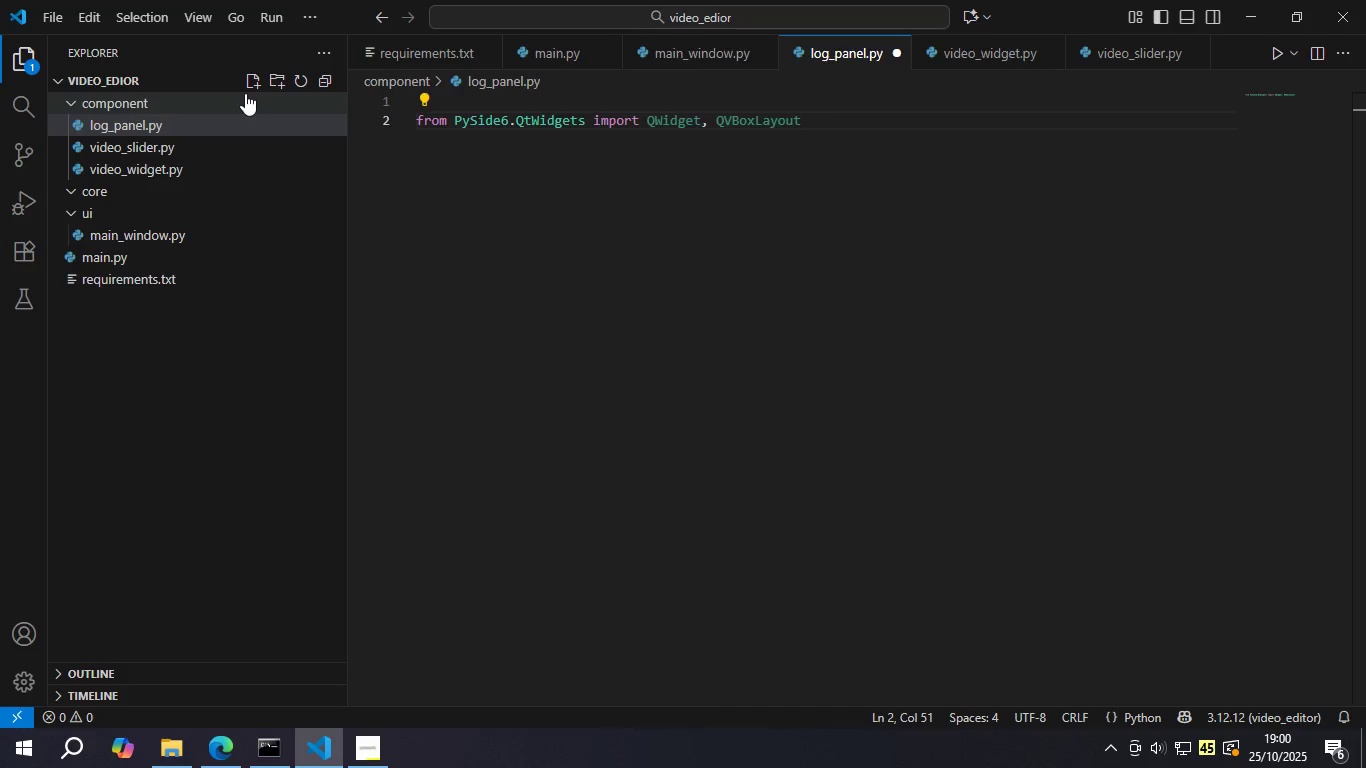 
type(, QTe)
 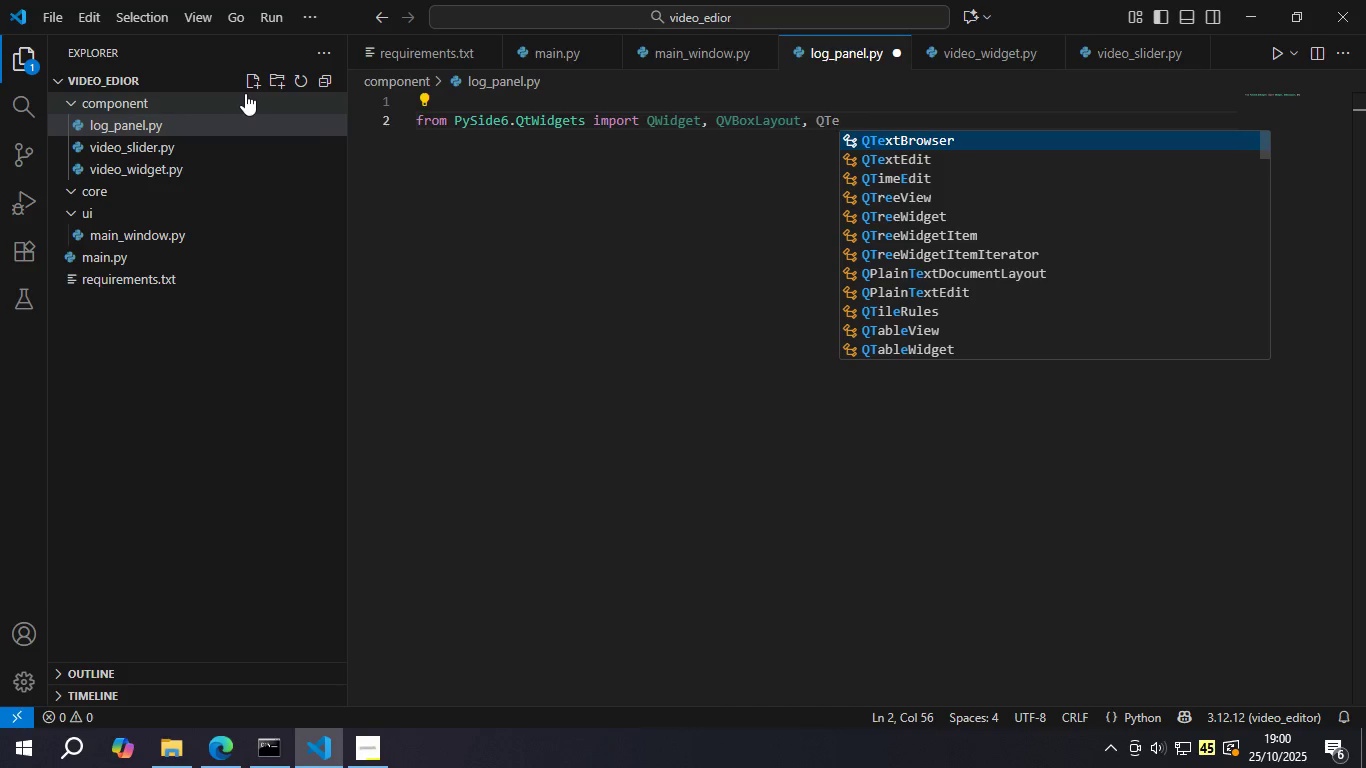 
key(ArrowDown)
 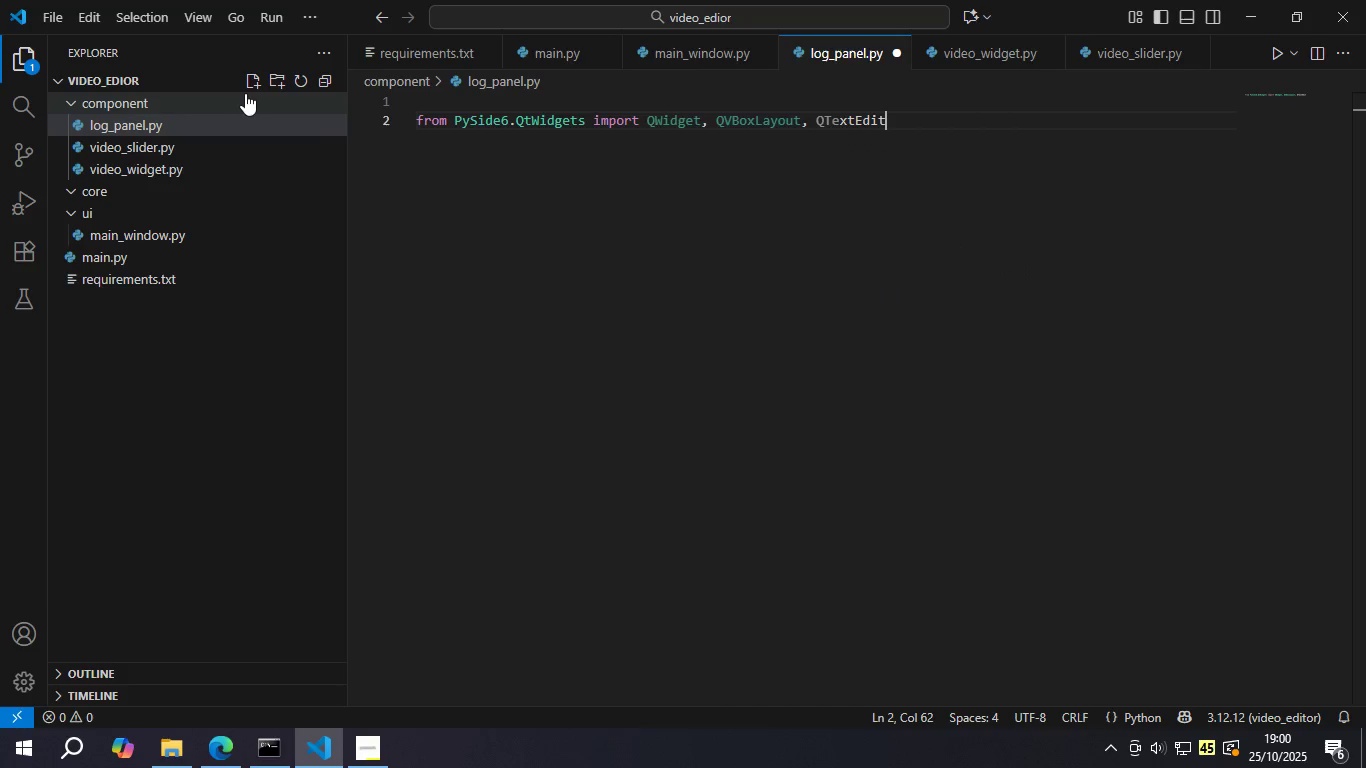 
key(Enter)
 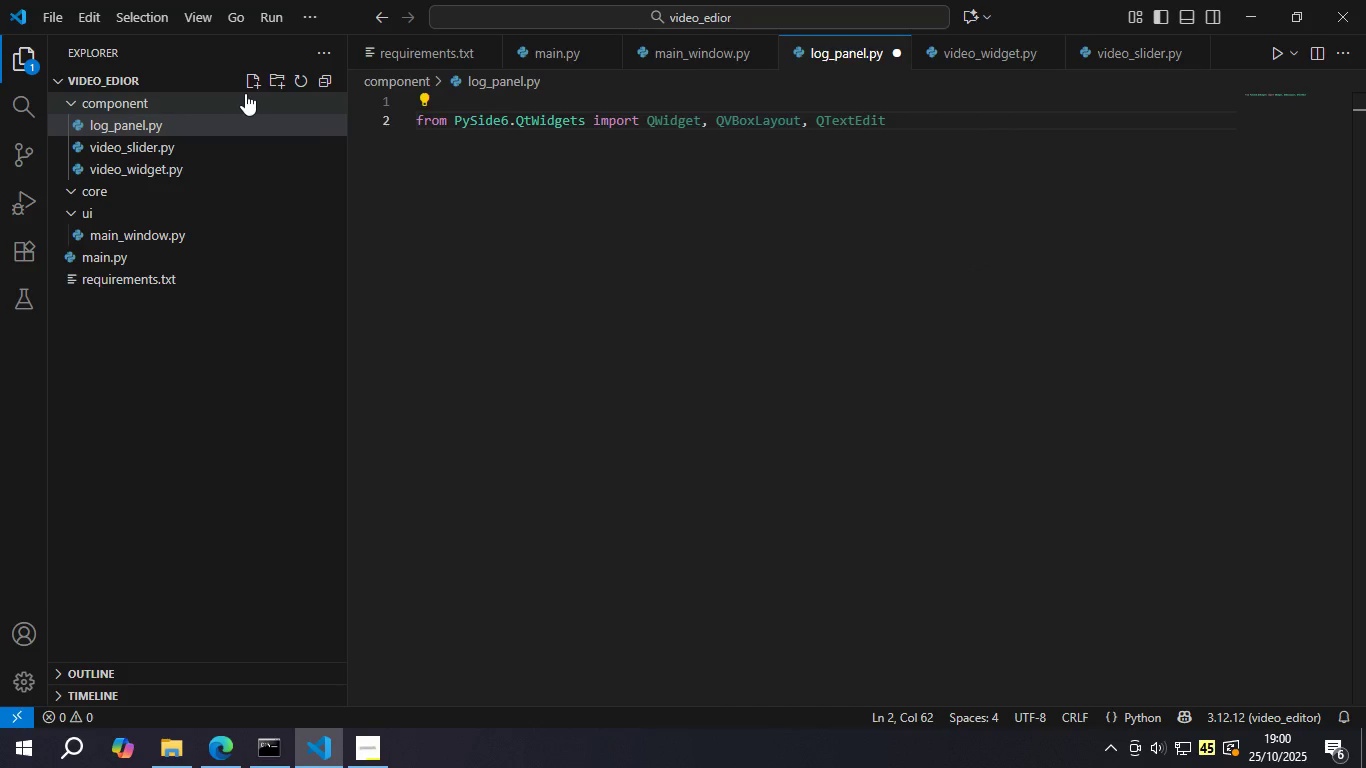 
type(, QLa)
 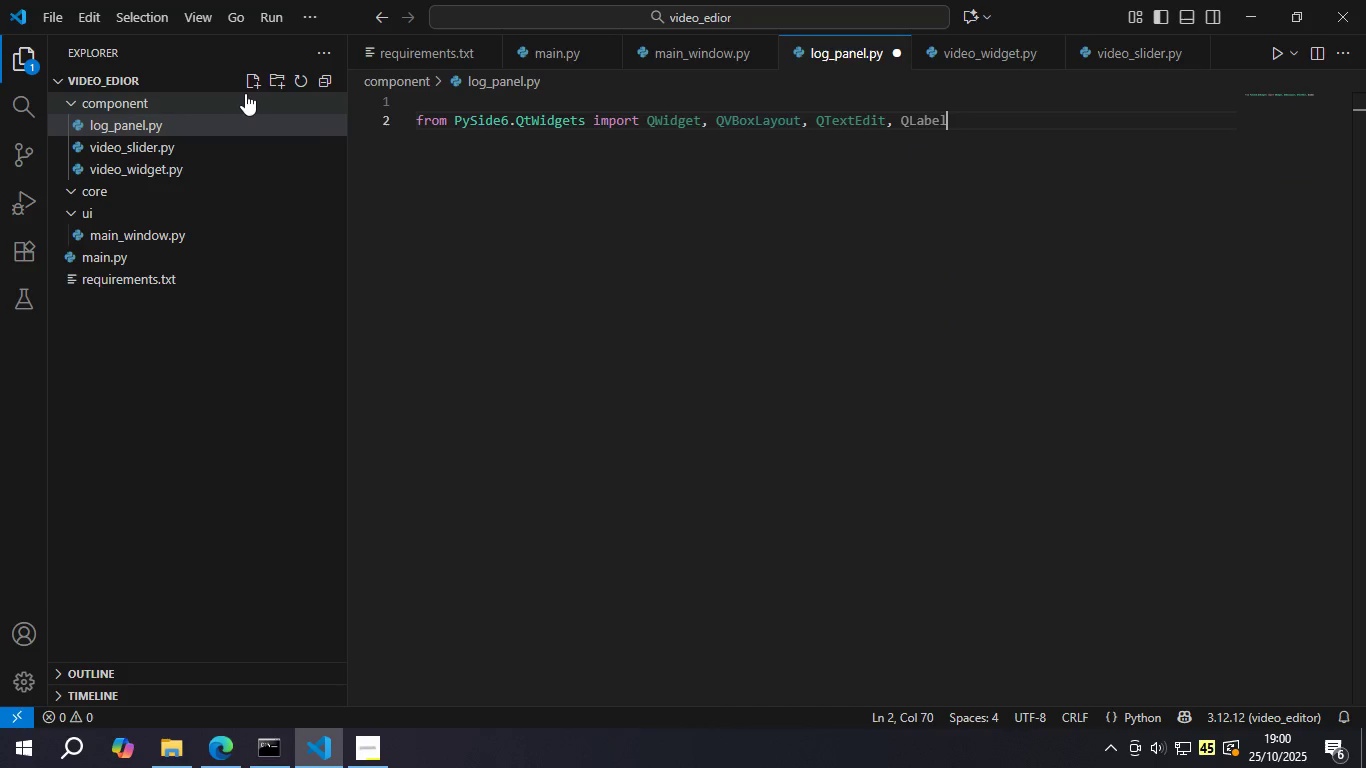 
key(Enter)
 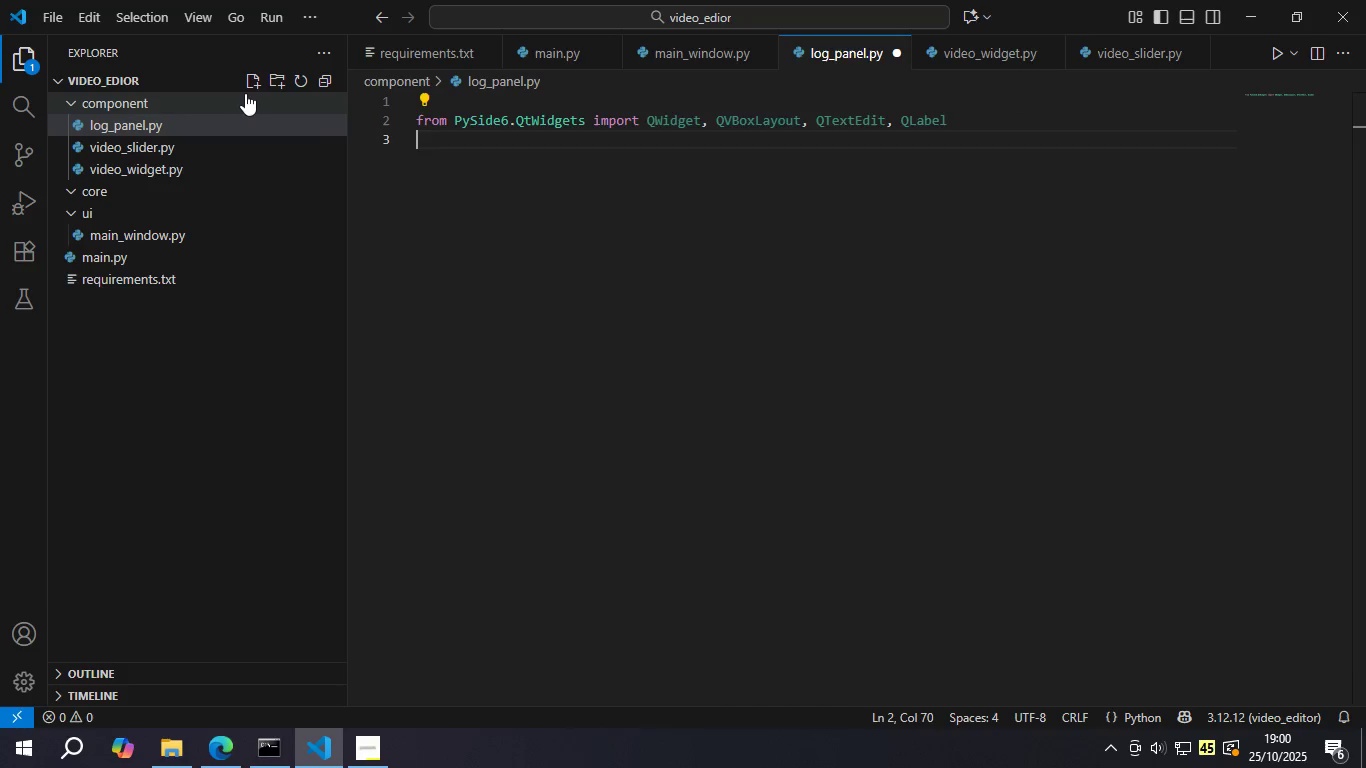 
key(Enter)
 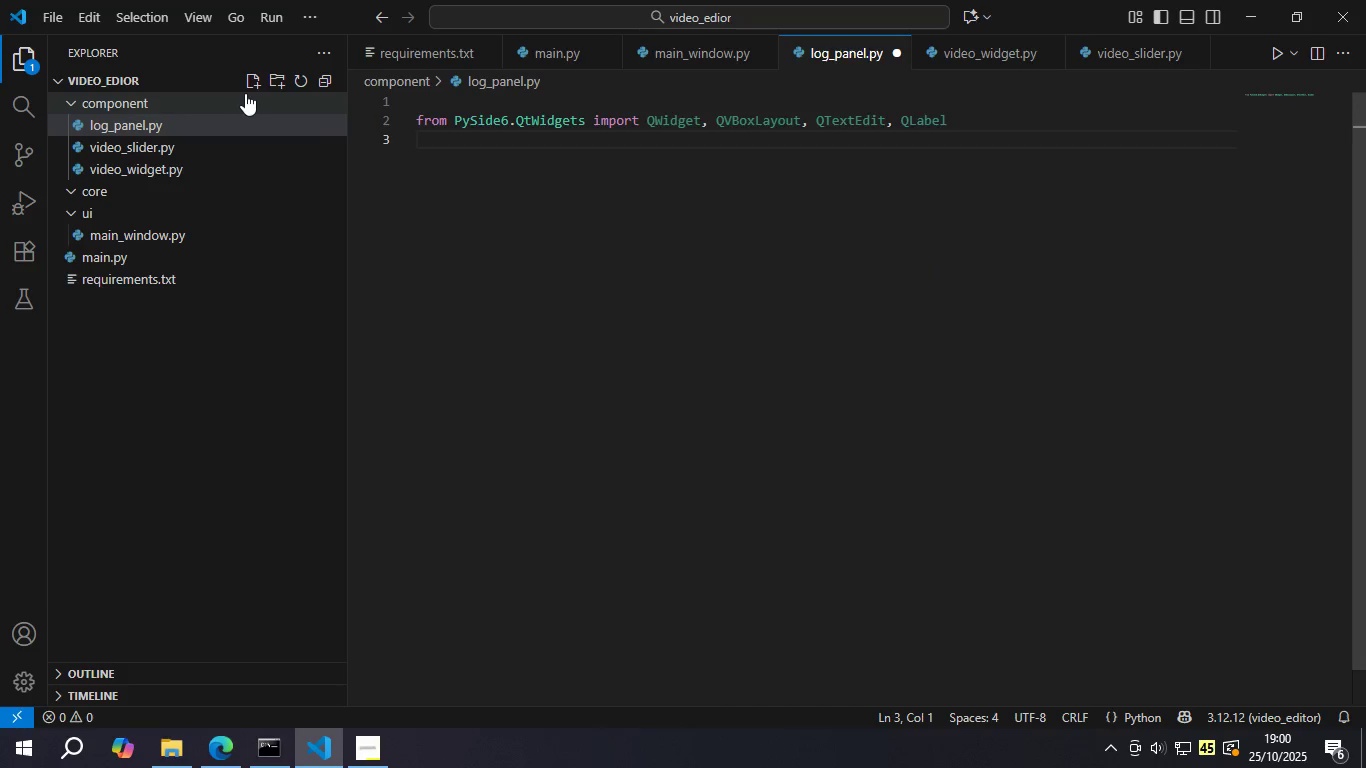 
type(from PySIde)
 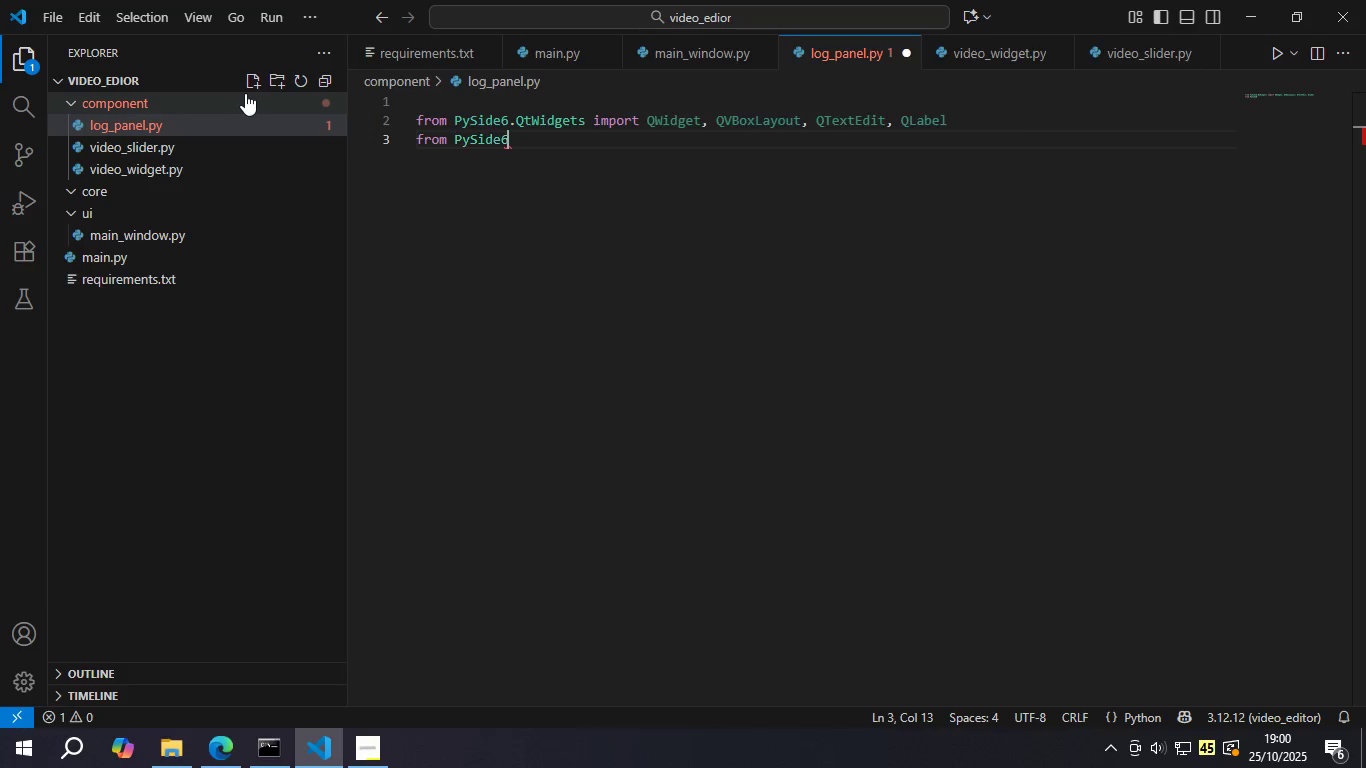 
 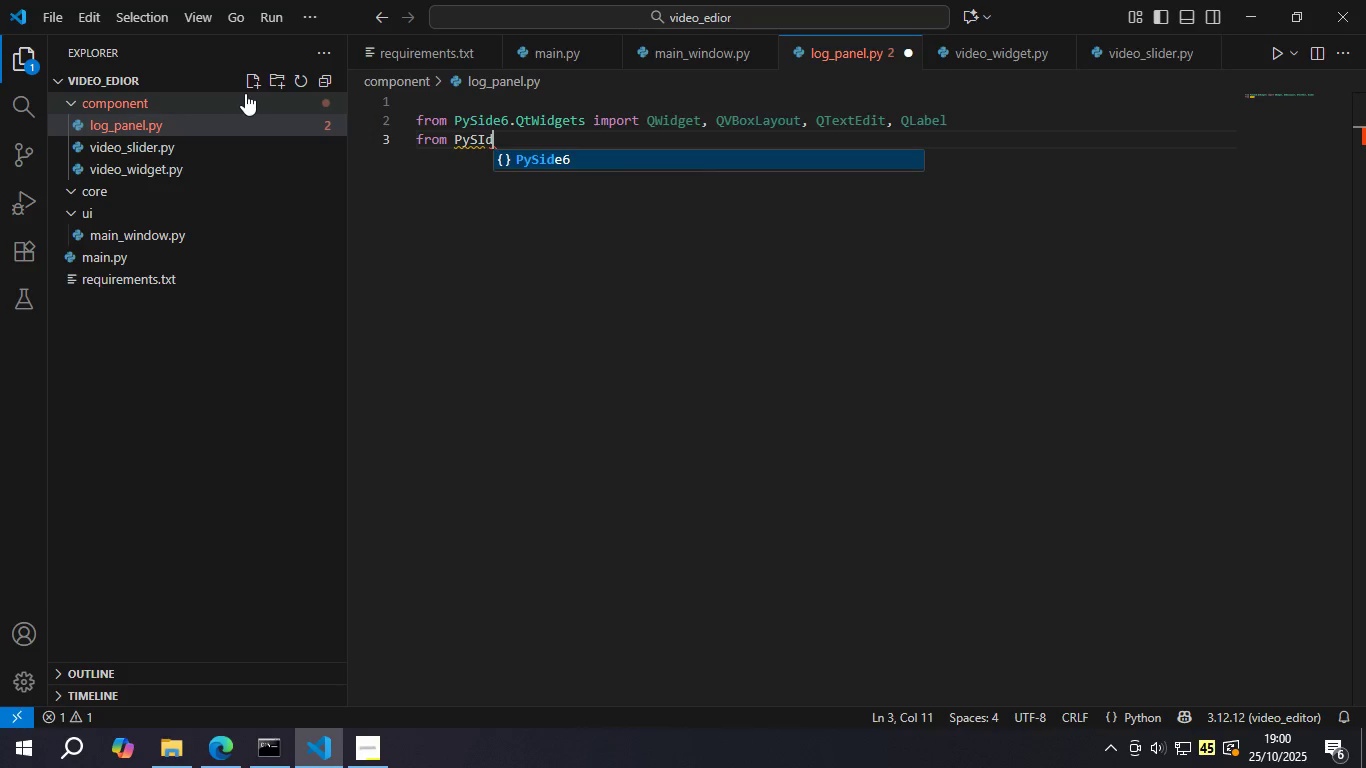 
key(Enter)
 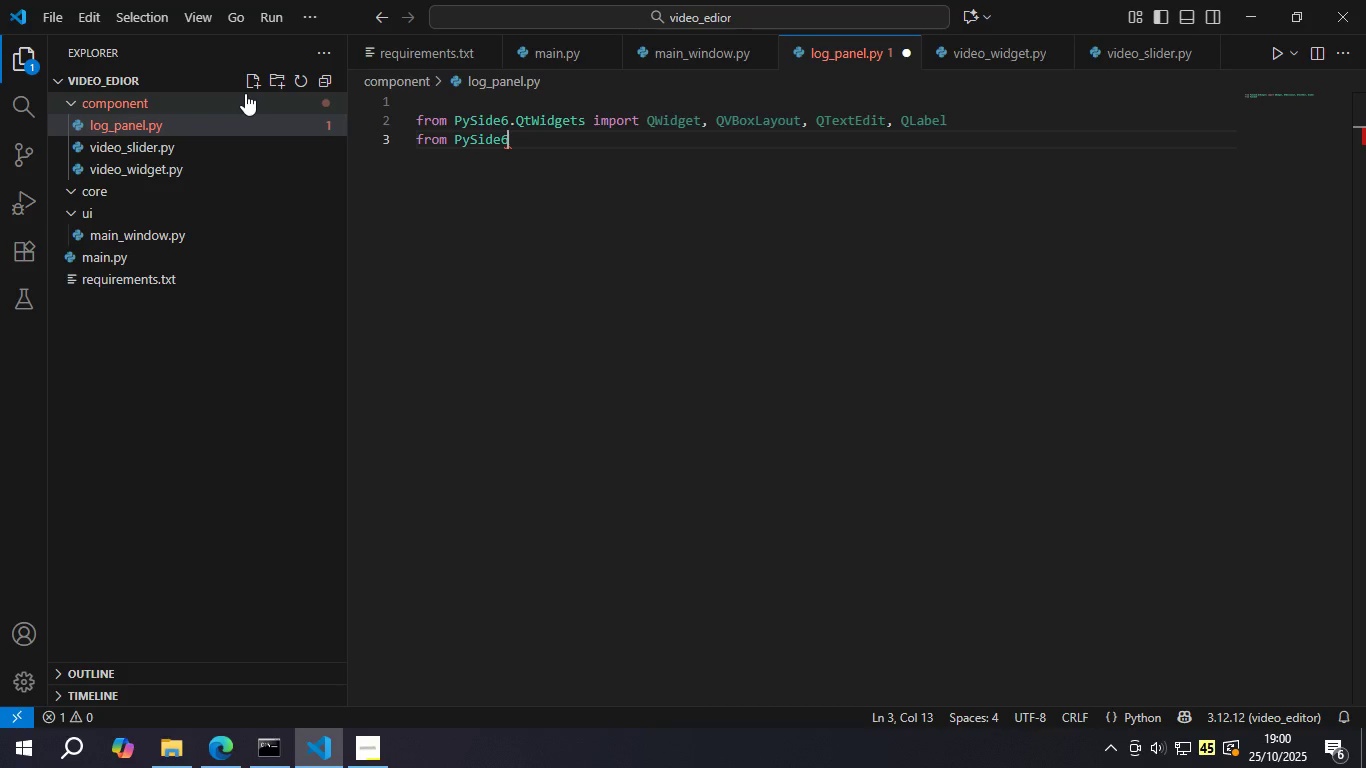 
type(.QtCo)
 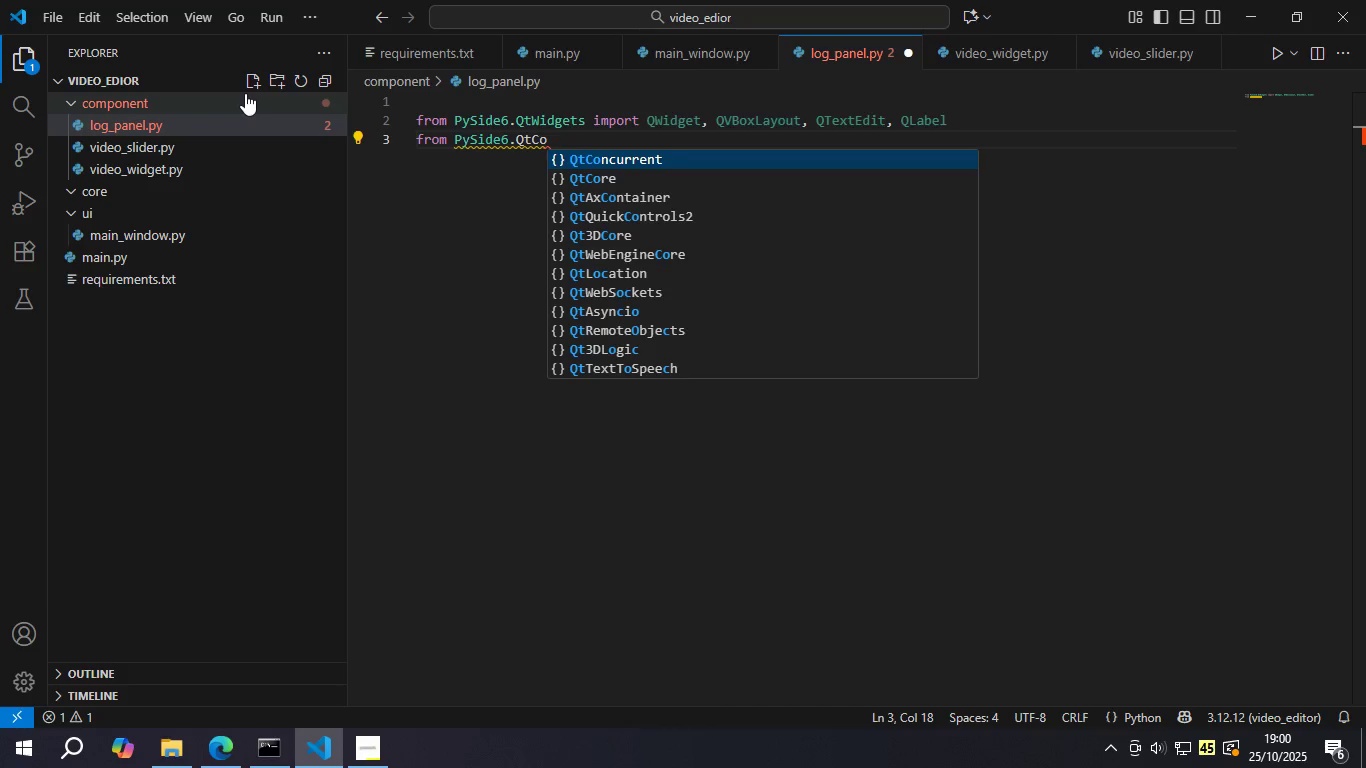 
key(ArrowDown)
 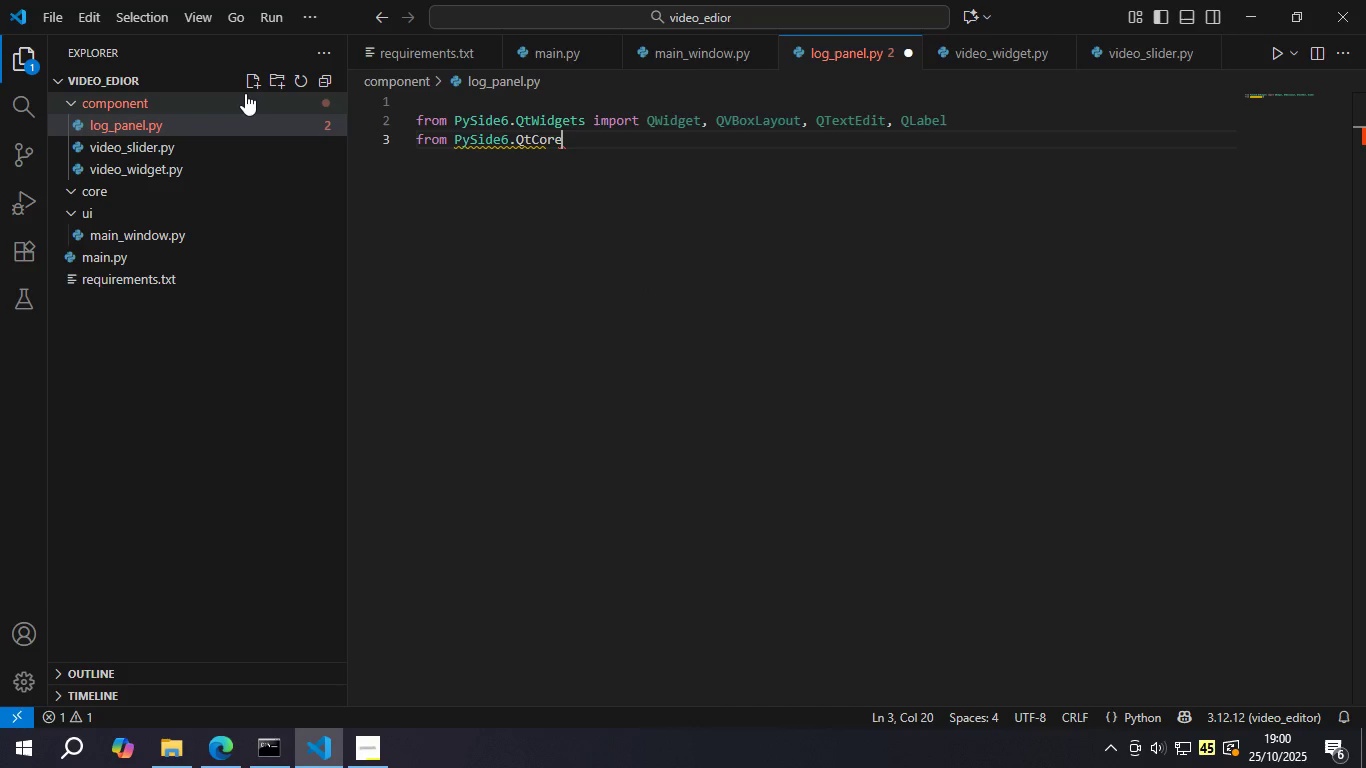 
key(Enter)
 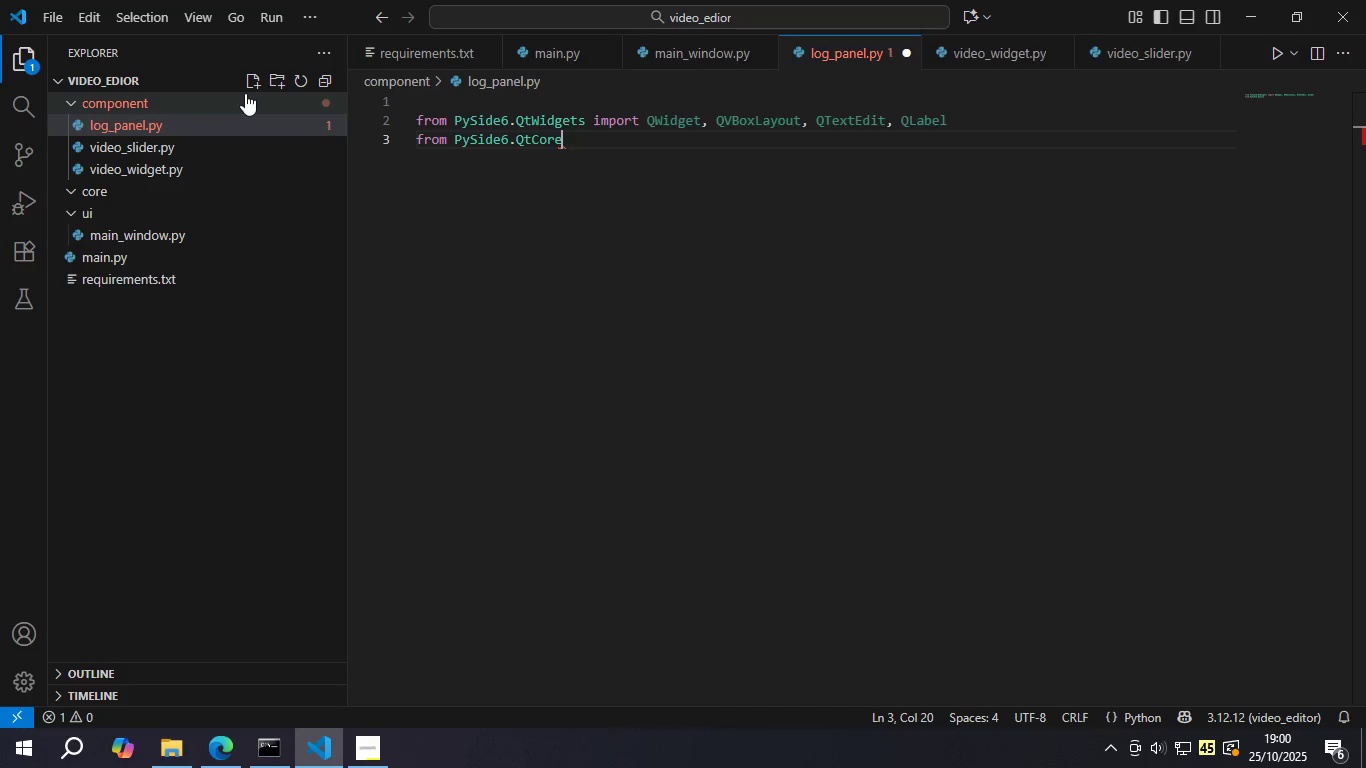 
type( import Qt)
 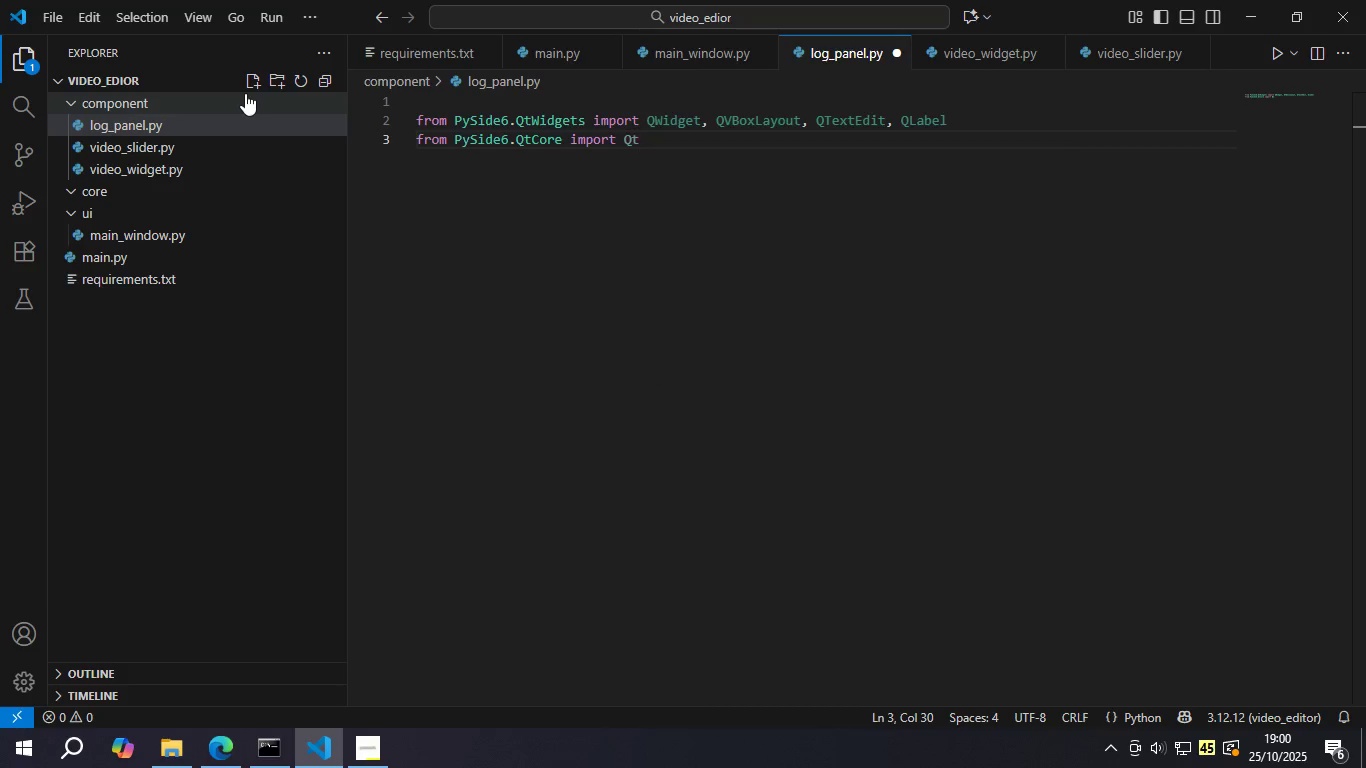 
key(Enter)
 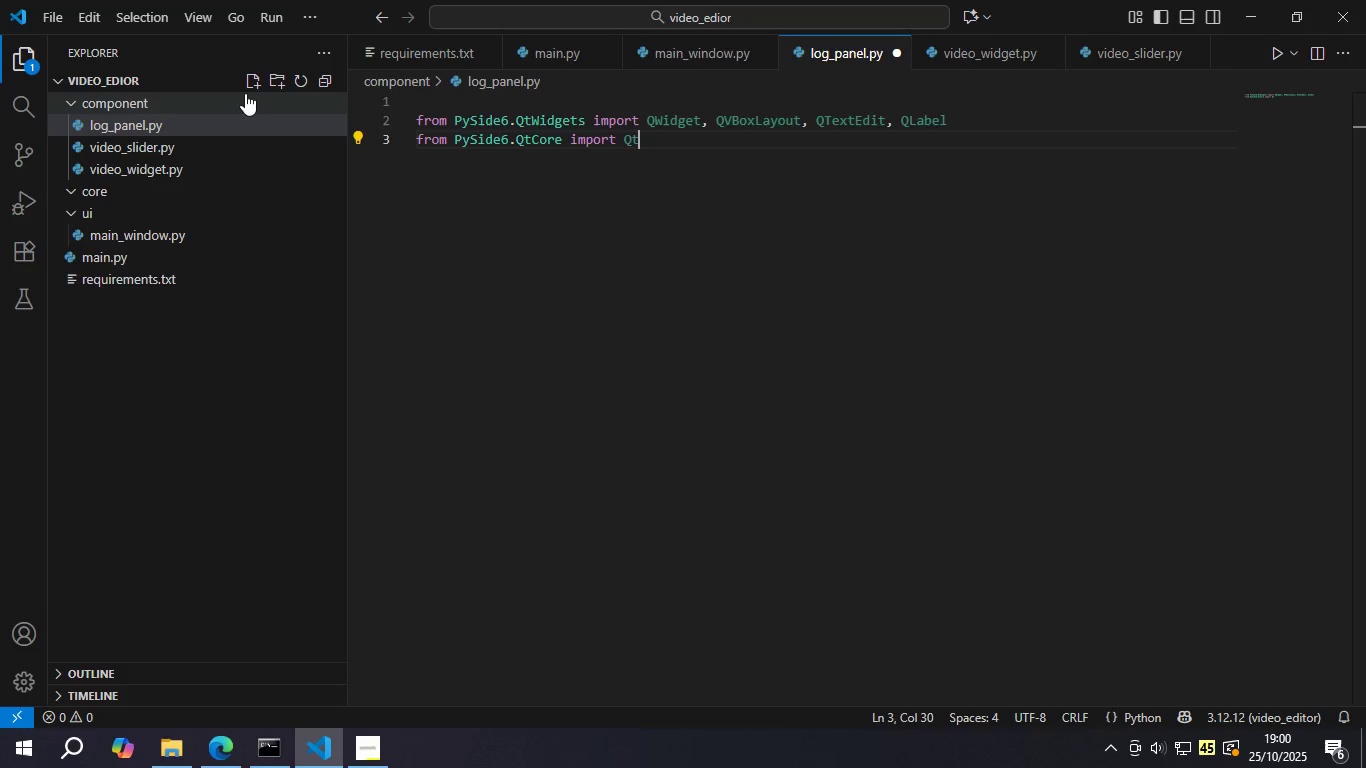 
key(Enter)
 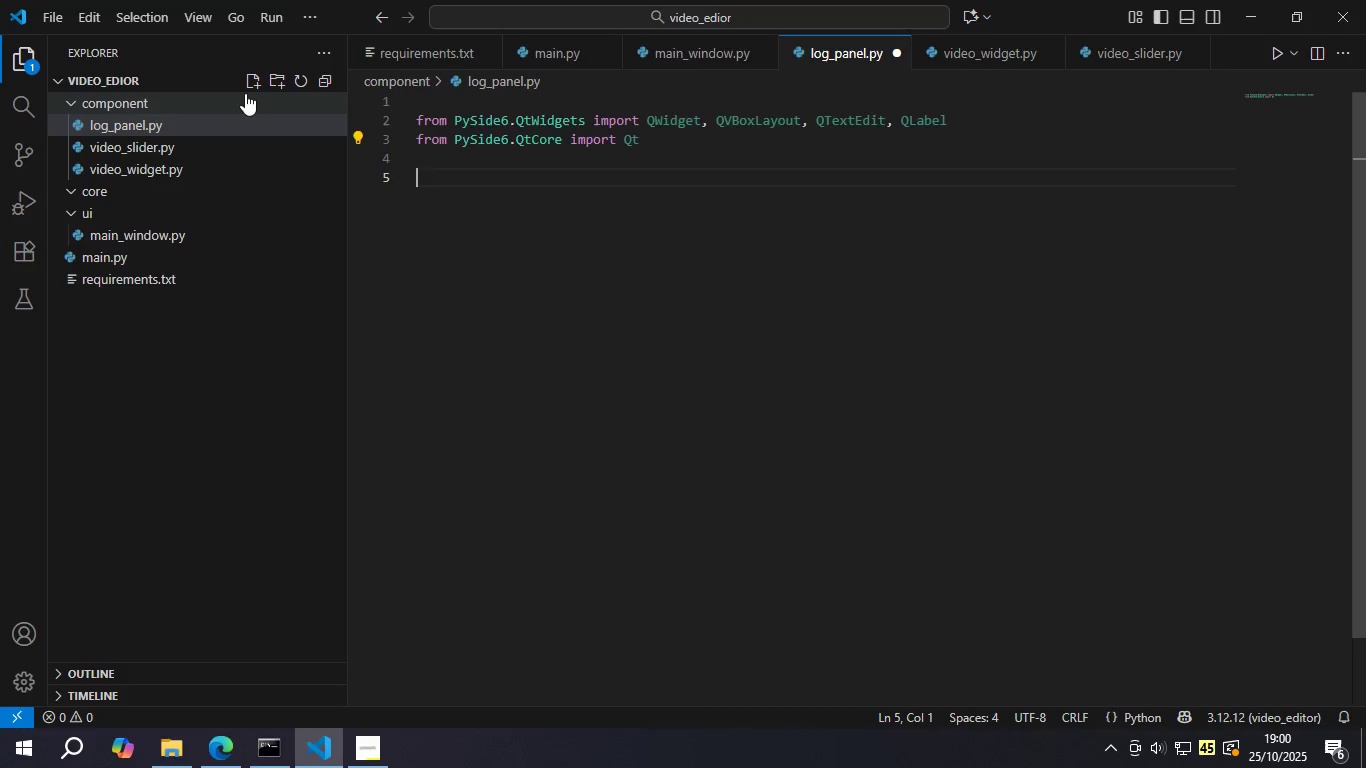 
key(Enter)
 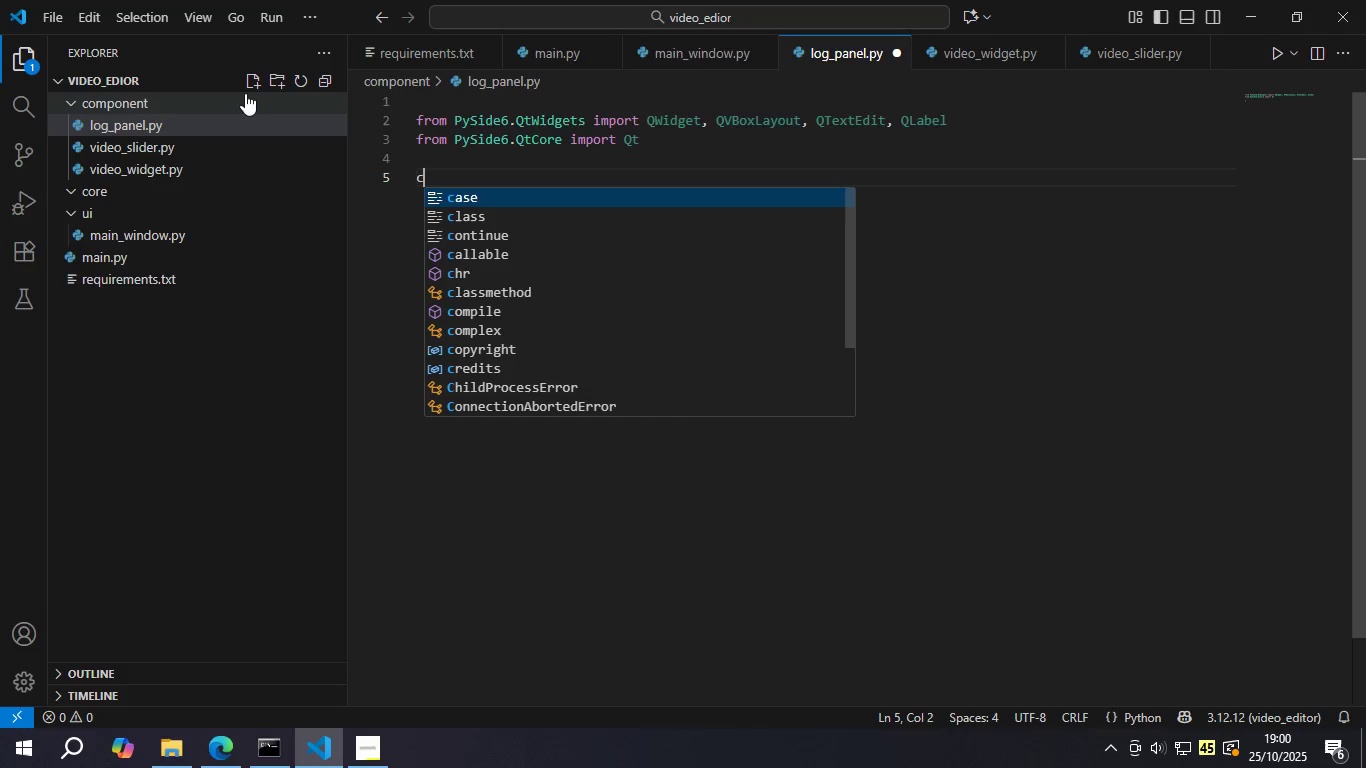 
type(clas )
key(Backspace)
type(s l)
key(Backspace)
type(LofPan)
key(Backspace)
key(Backspace)
key(Backspace)
key(Backspace)
type(gPanel )
key(Backspace)
type((QWidget)
 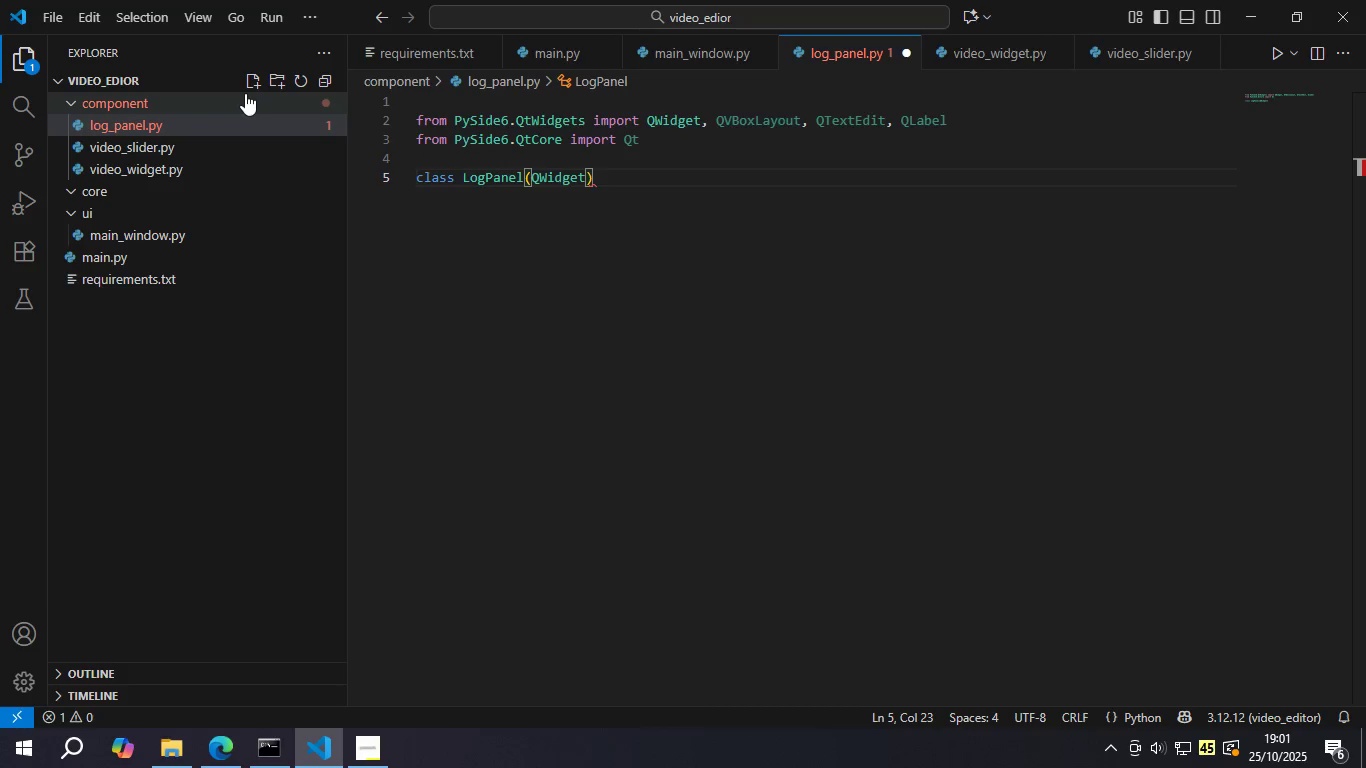 
 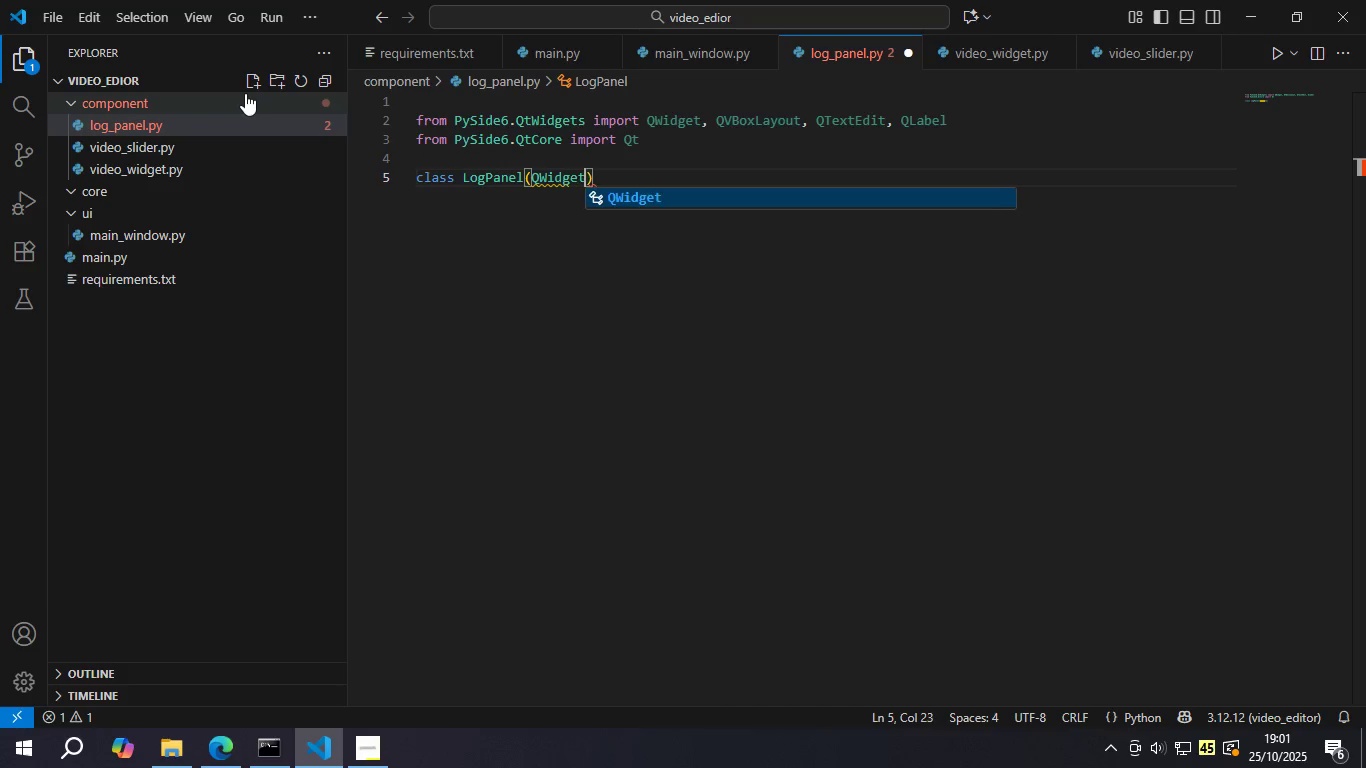 
key(Enter)
 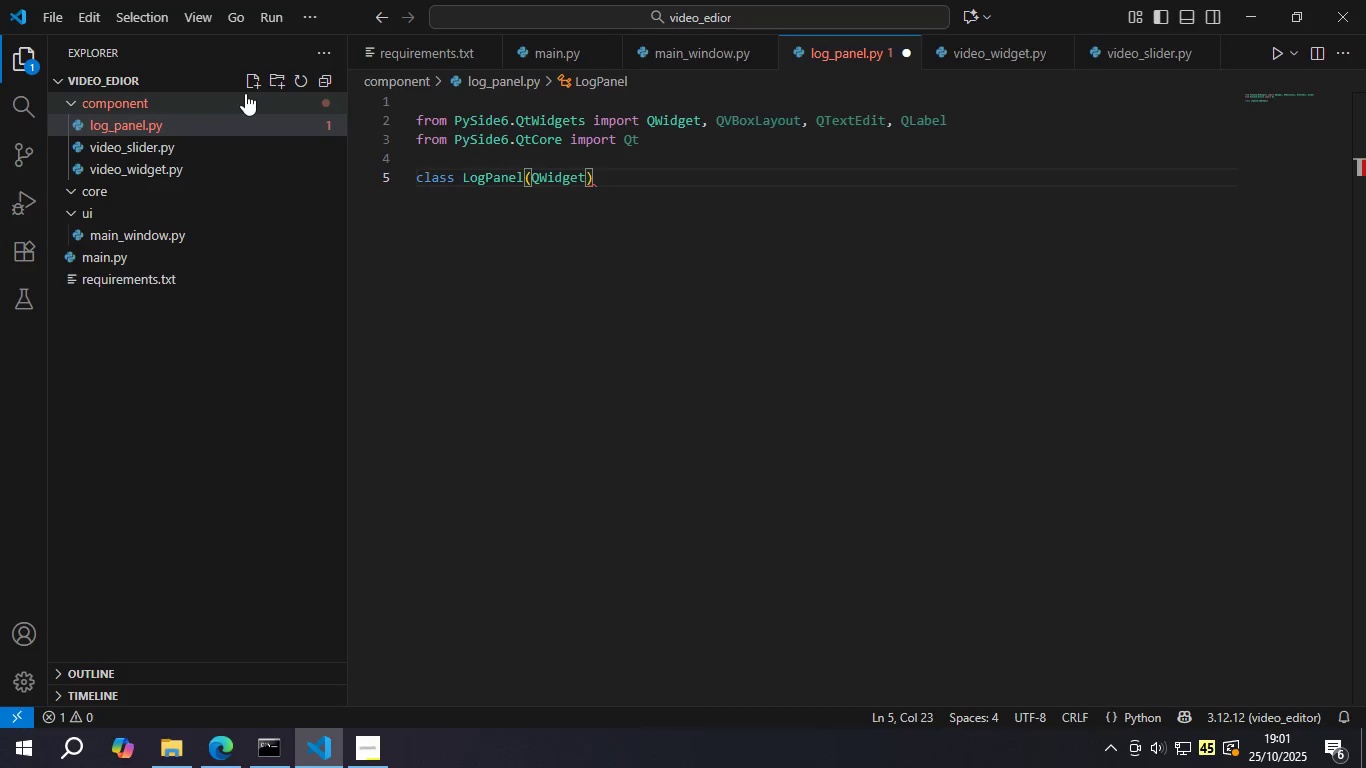 
key(ArrowRight)
 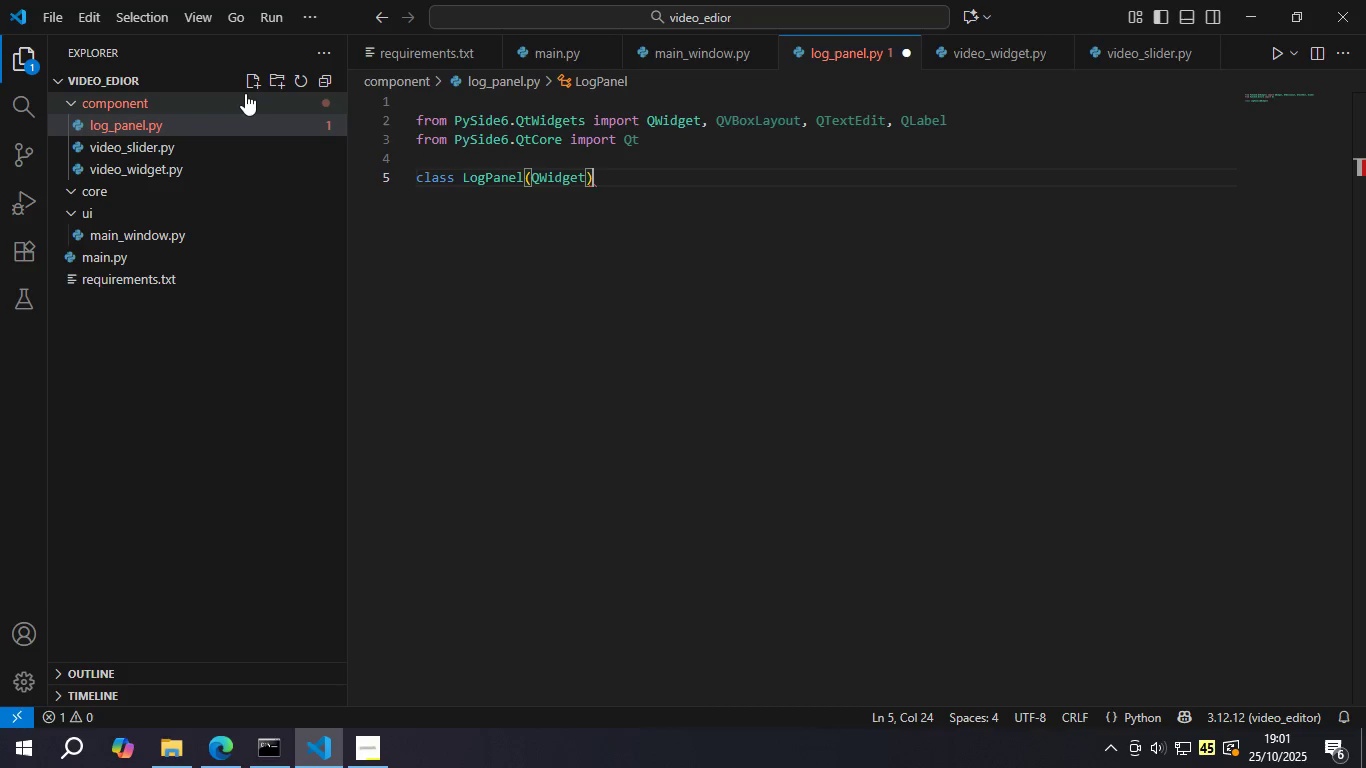 
key(Shift+Semicolon)
 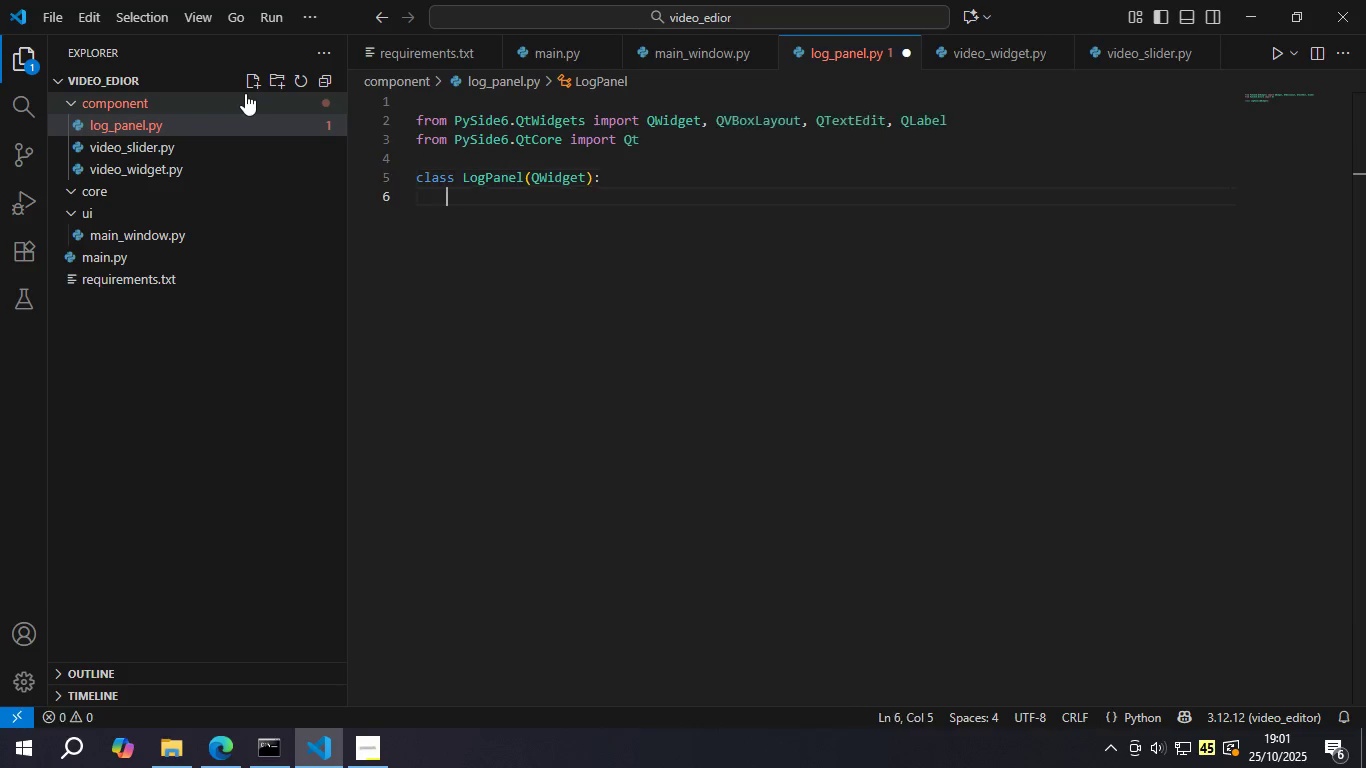 
key(Enter)
 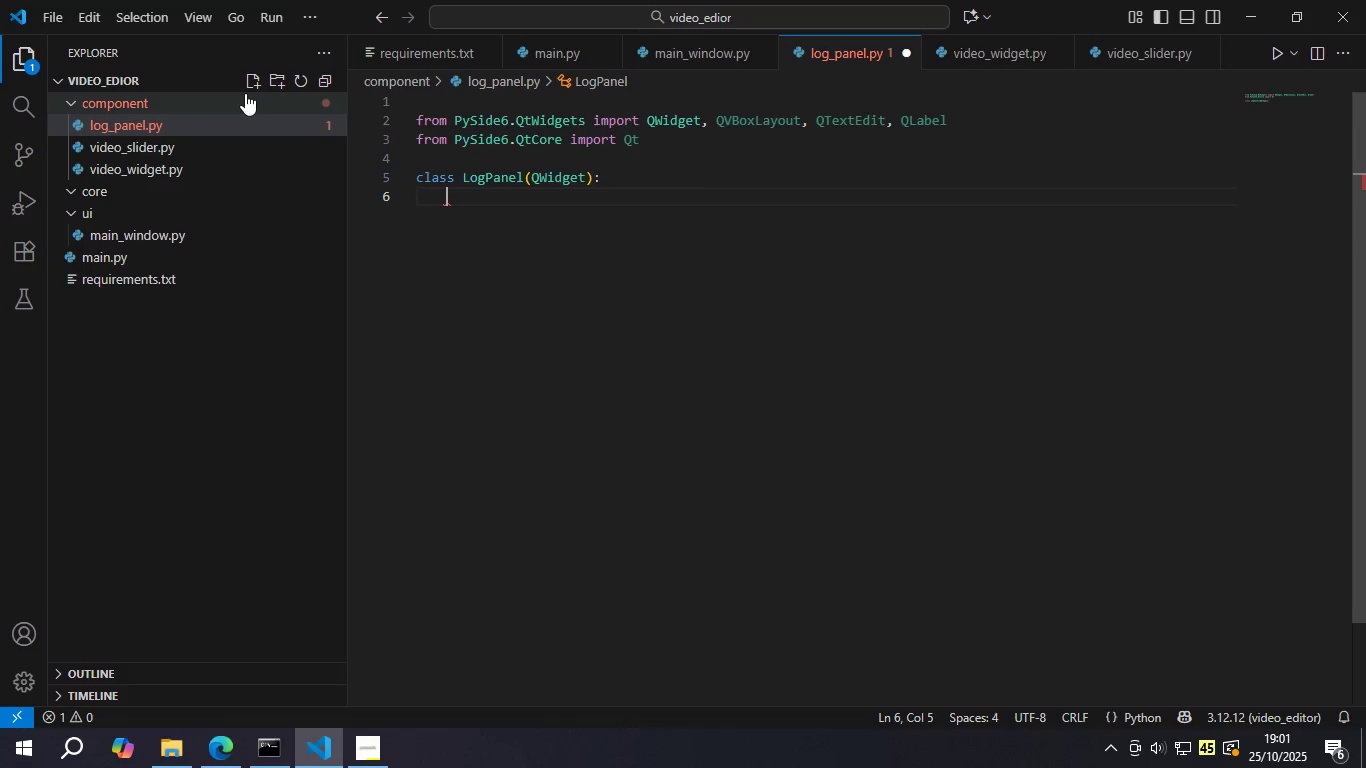 
key(Control+ControlLeft)
 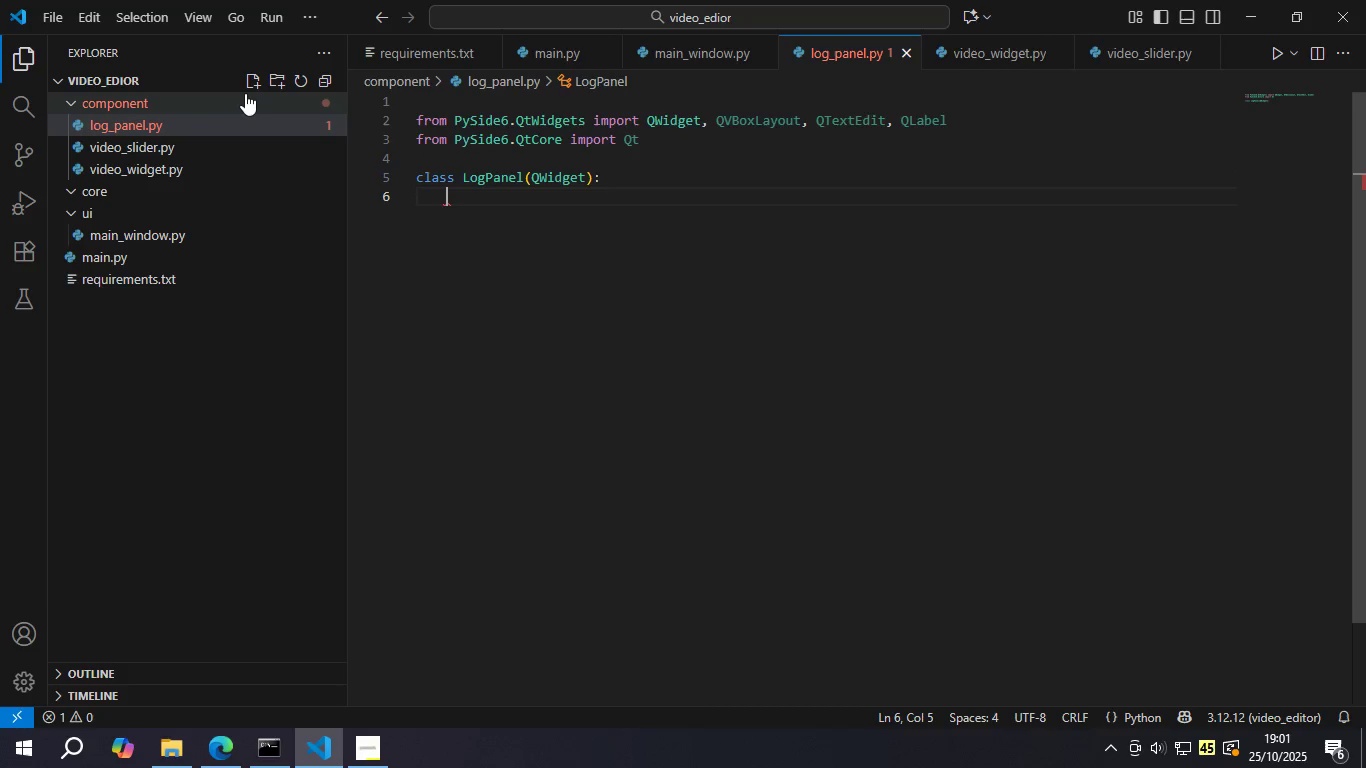 
key(Control+S)
 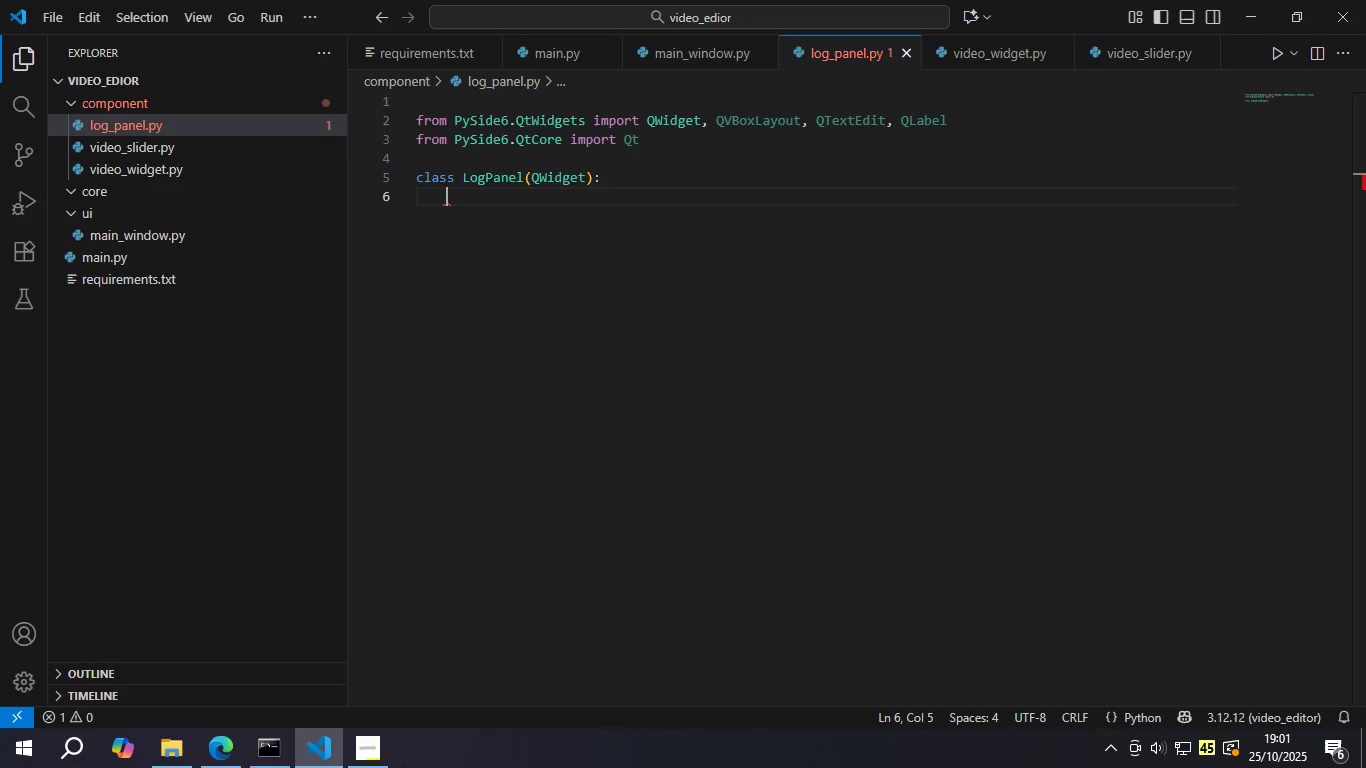 
left_click([380, 752])